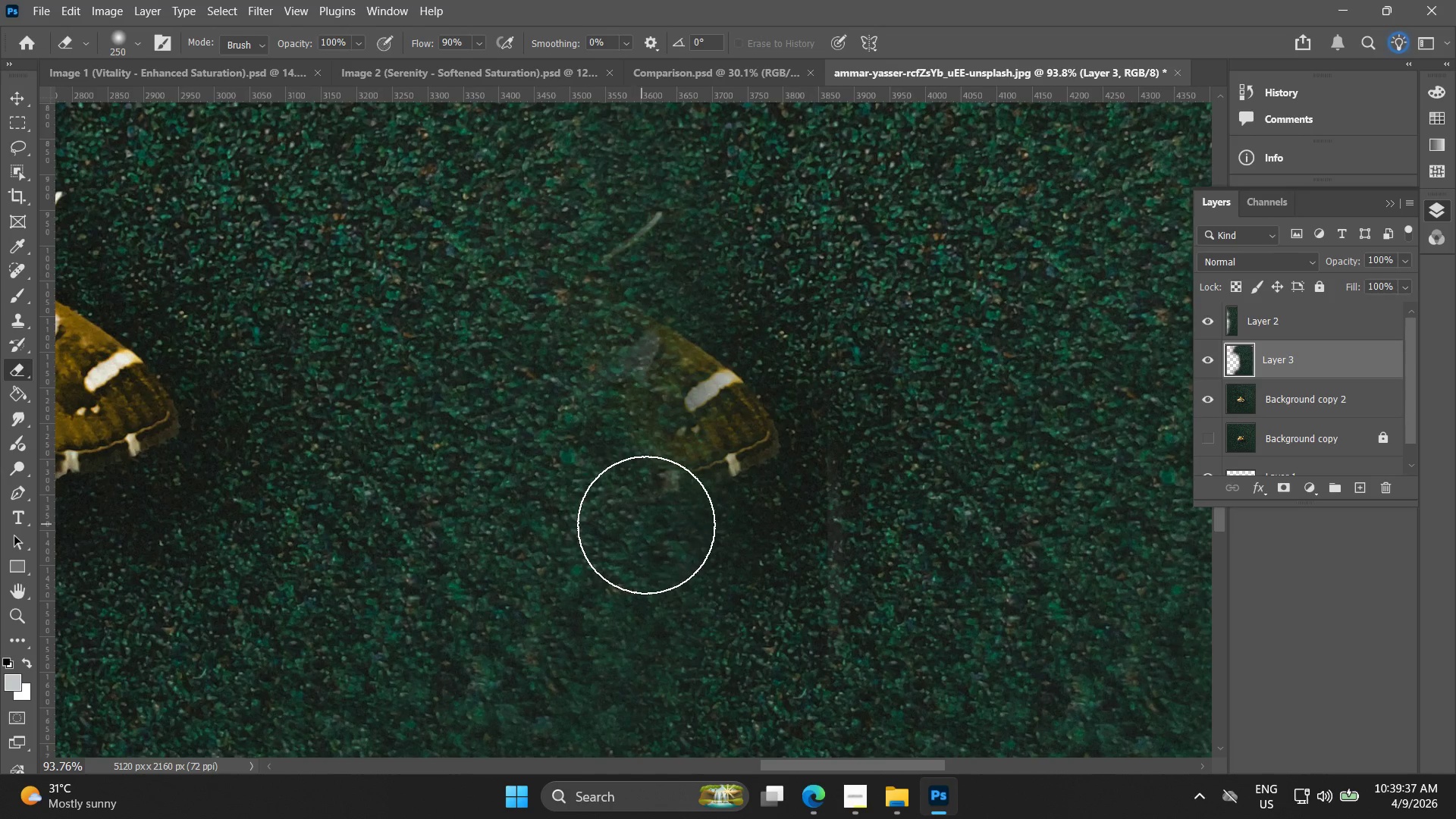 
key(BracketLeft)
 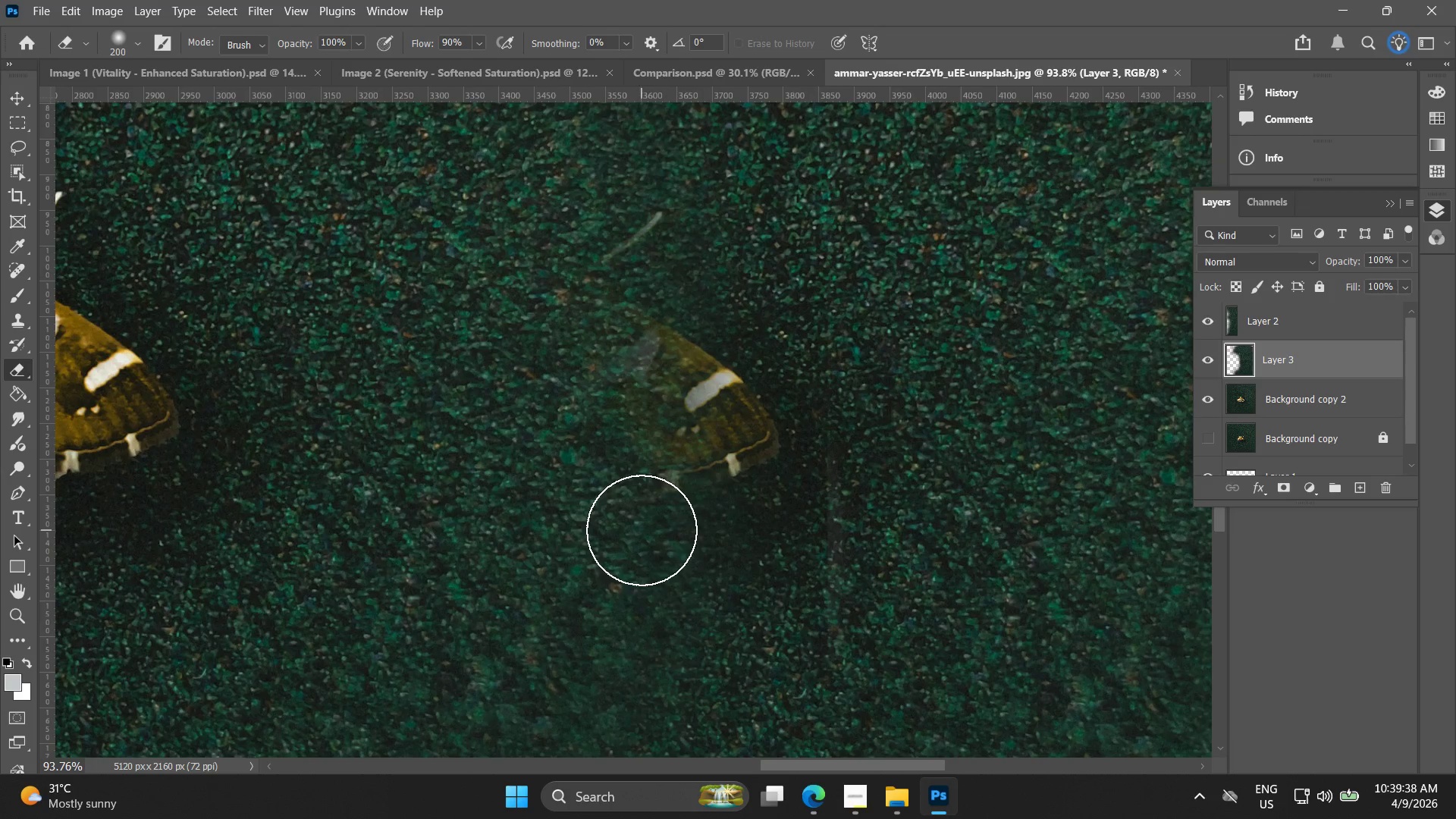 
left_click_drag(start_coordinate=[642, 530], to_coordinate=[632, 608])
 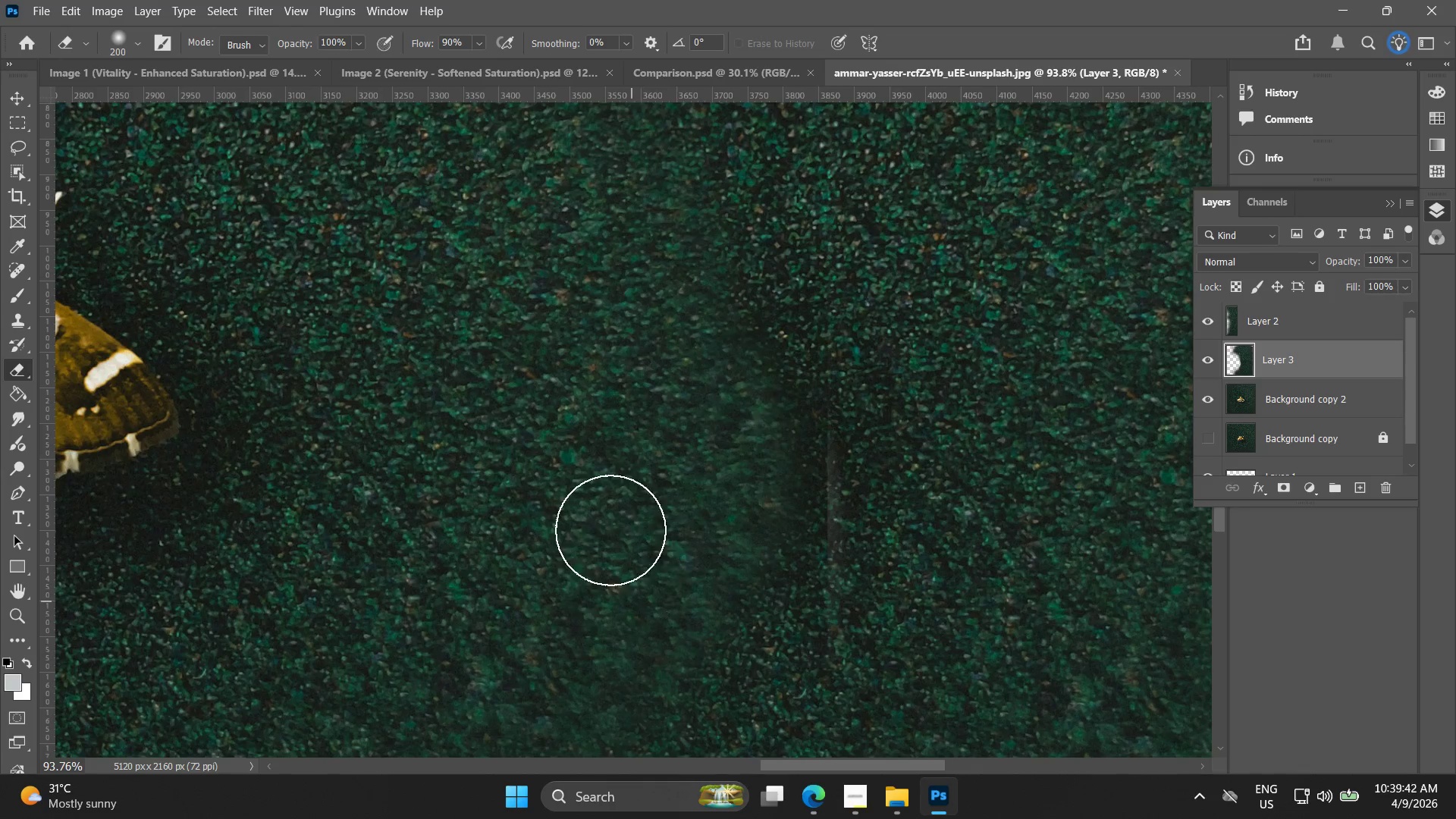 
key(BracketLeft)
 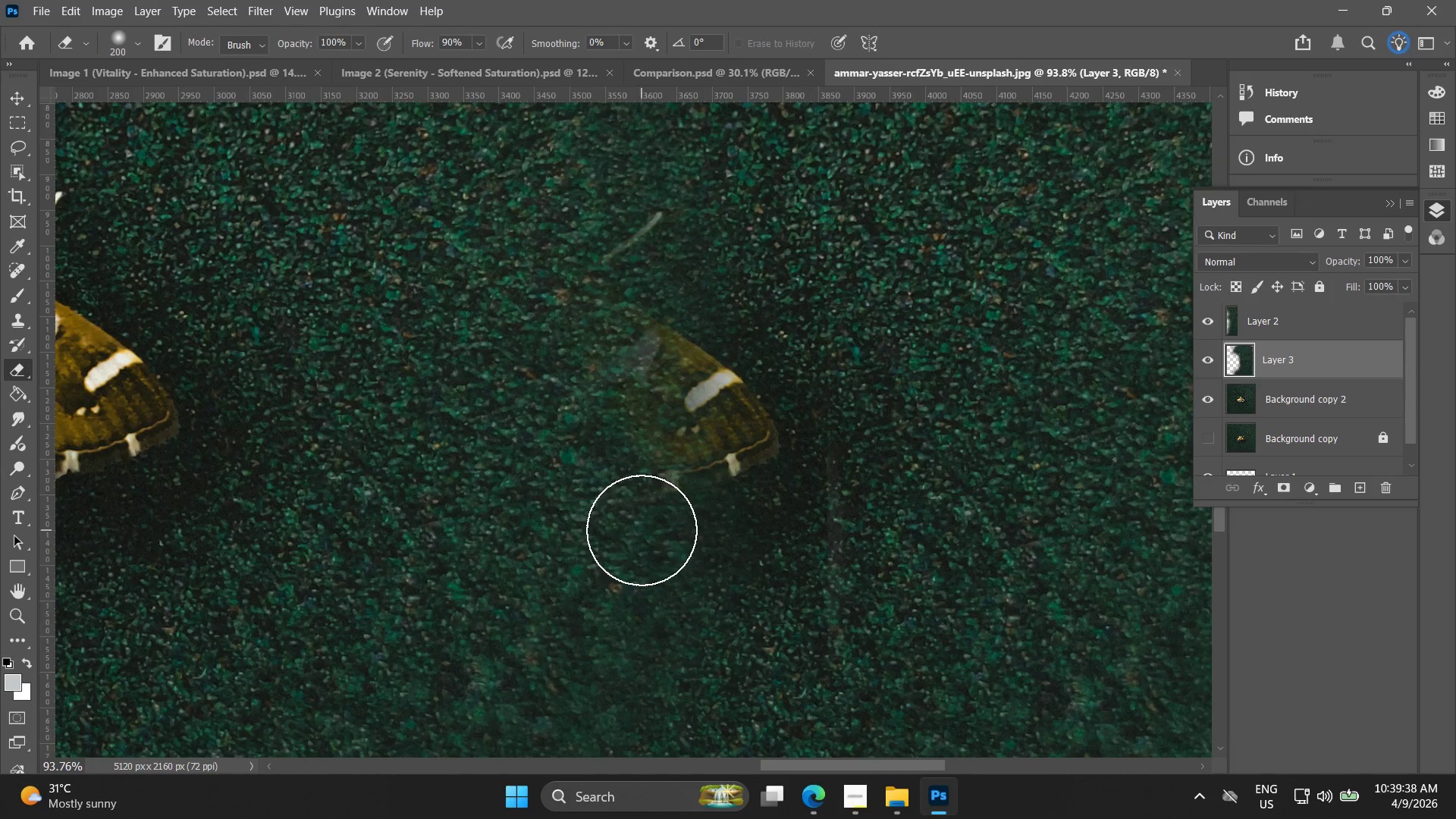 
hold_key(key=AltLeft, duration=0.8)
scroll: coordinate [553, 470], scroll_direction: down, amount: 12.0
 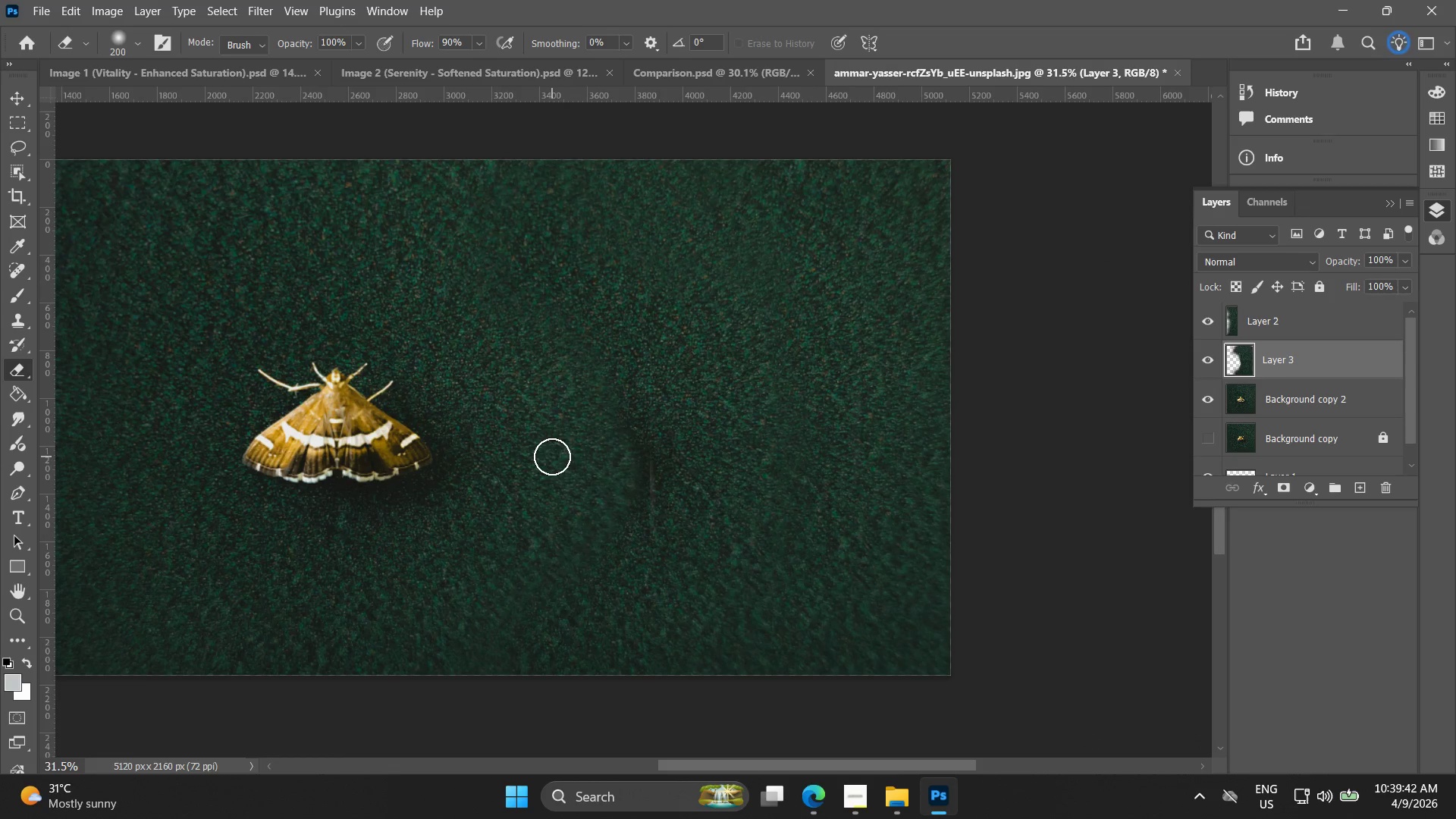 
hold_key(key=Space, duration=0.56)
 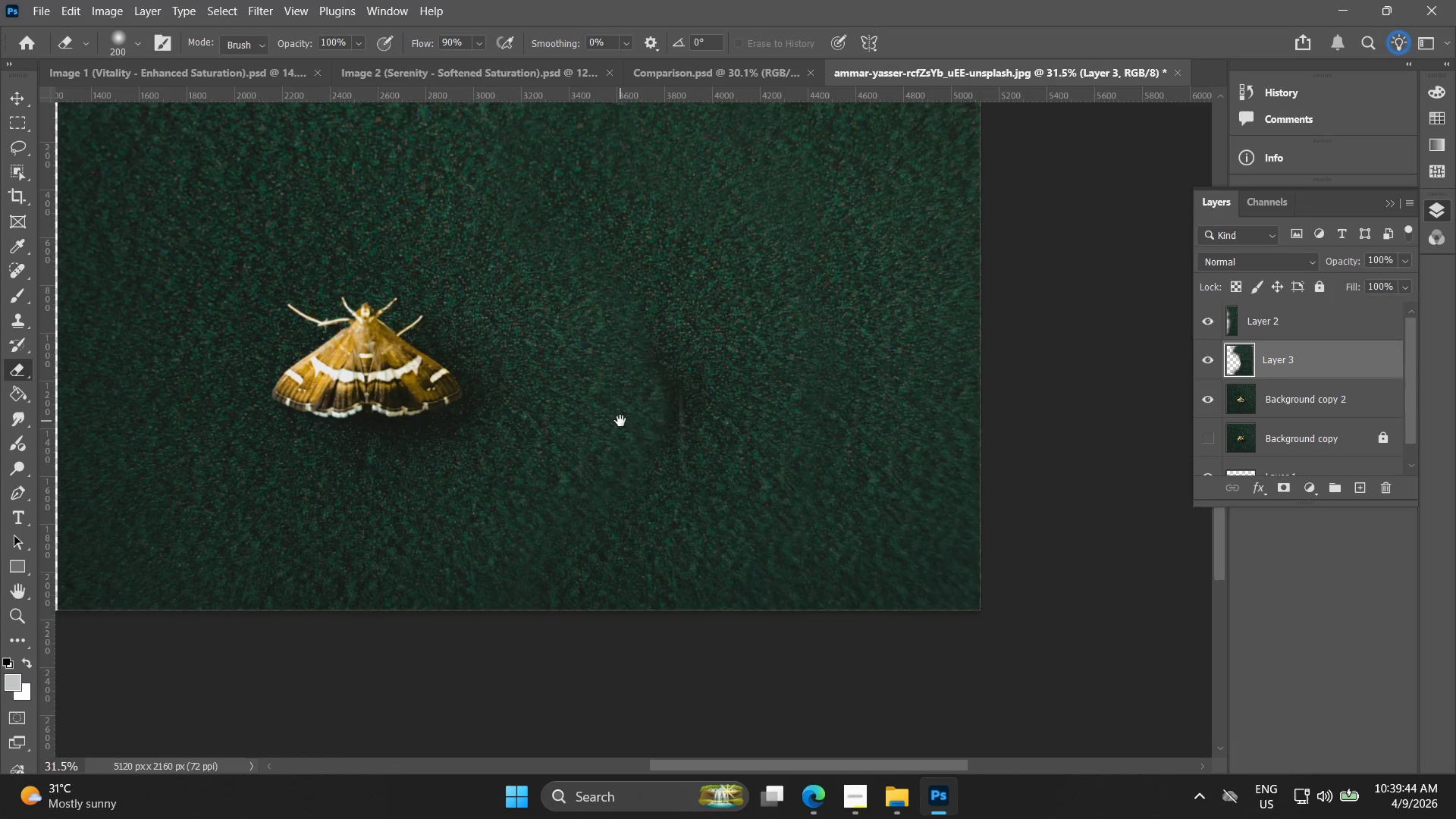 
left_click_drag(start_coordinate=[588, 486], to_coordinate=[628, 396])
 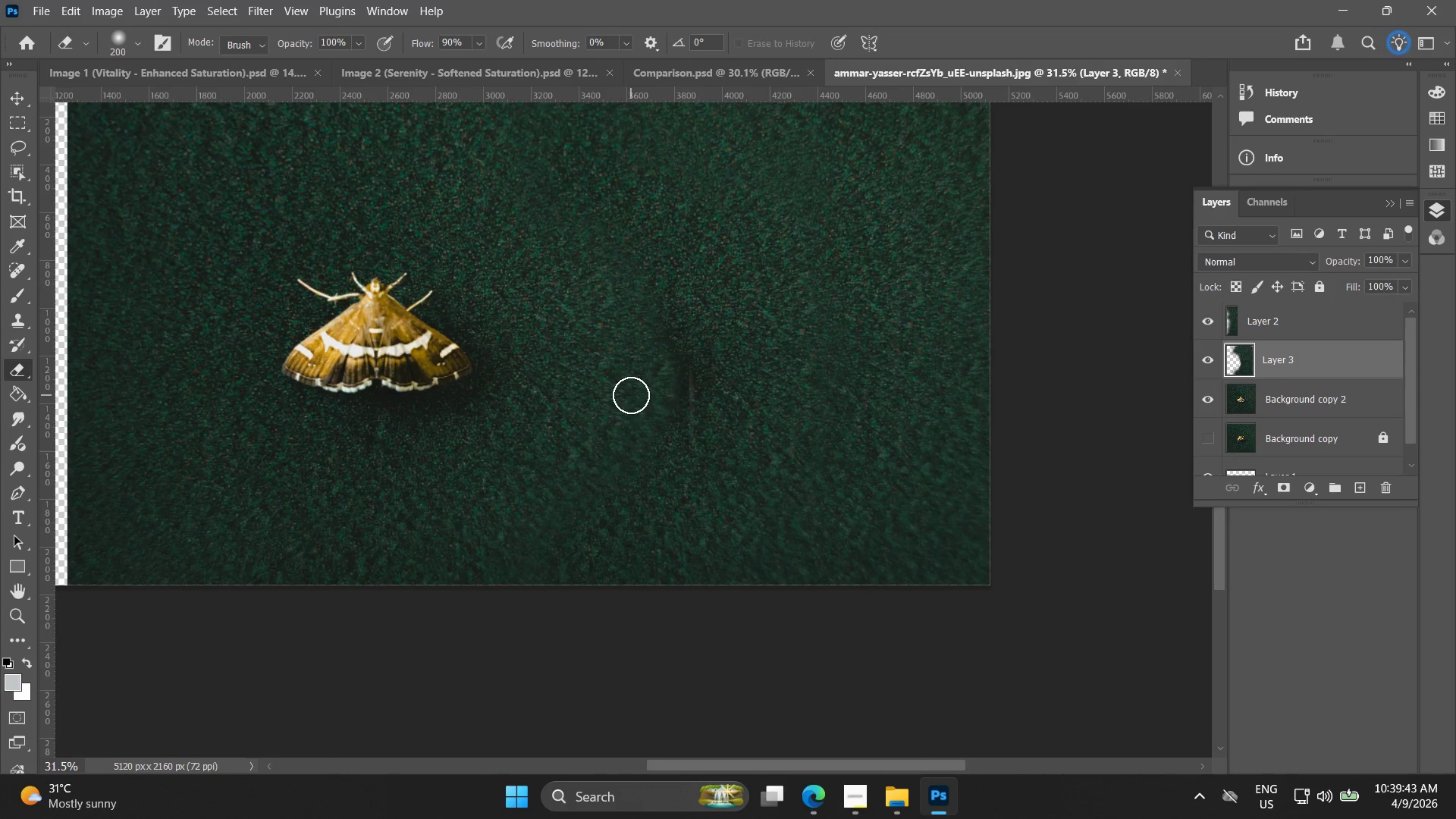 
hold_key(key=Space, duration=1.44)
 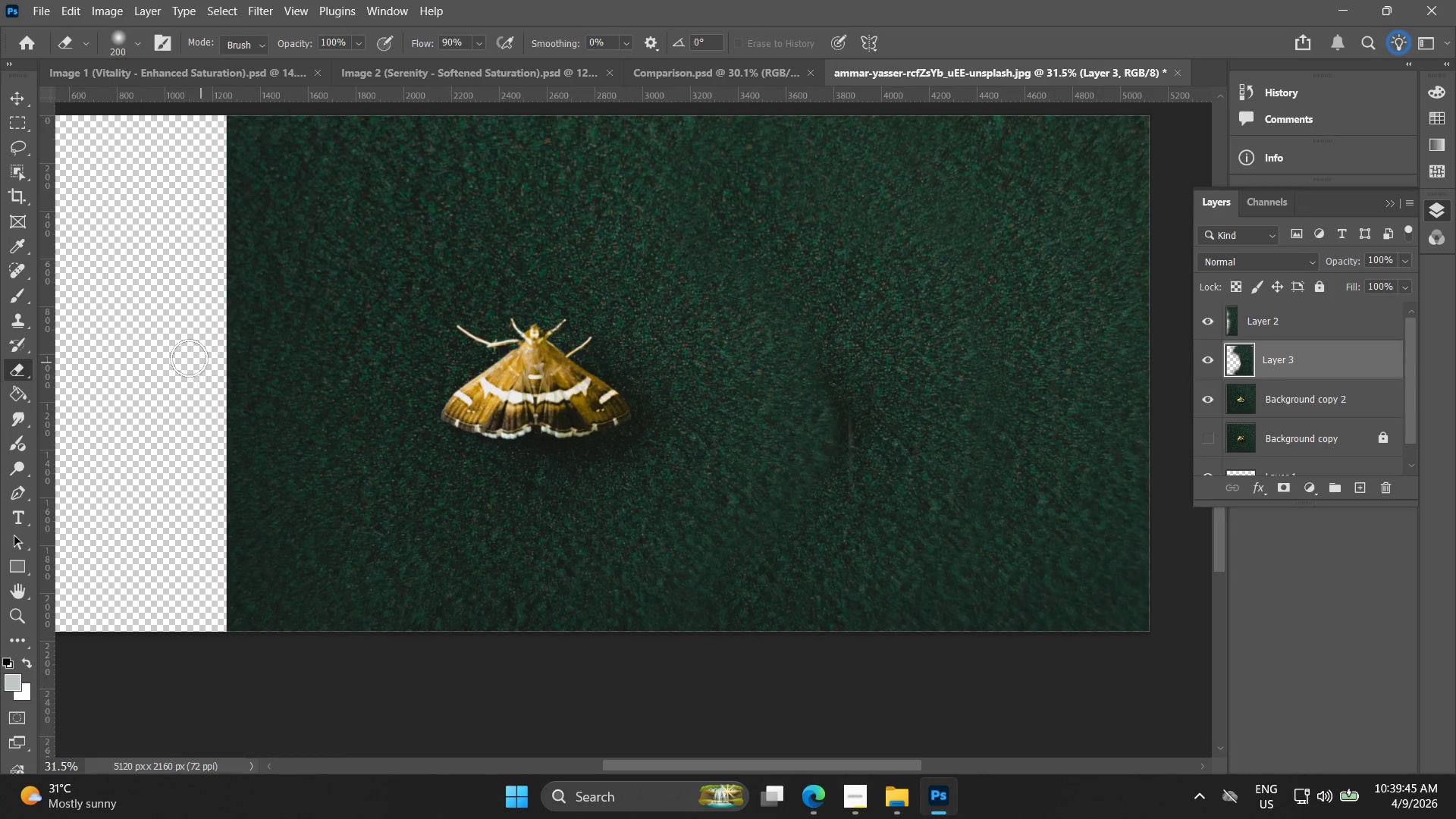 
left_click_drag(start_coordinate=[630, 396], to_coordinate=[789, 442])
 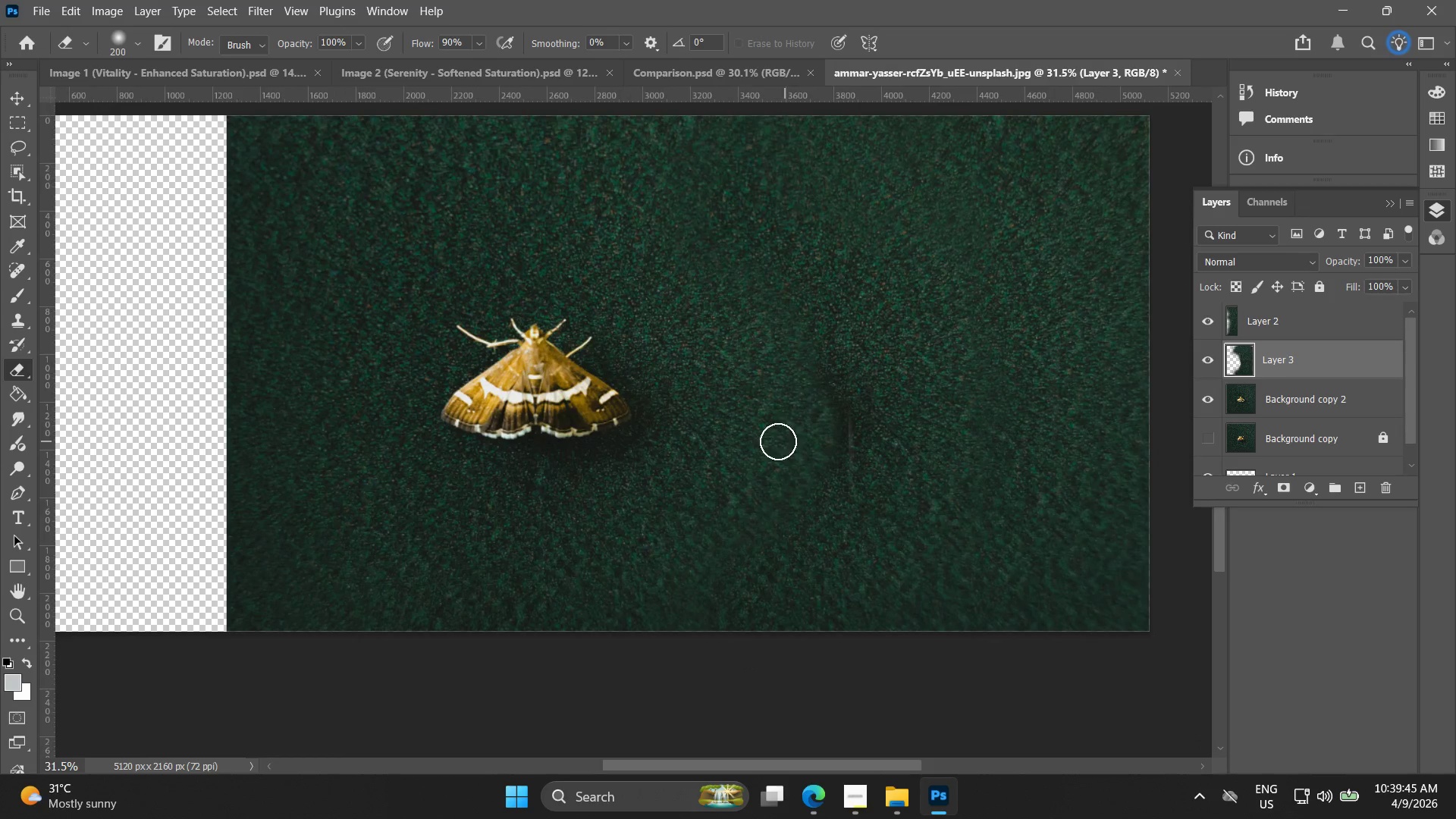 
hold_key(key=Space, duration=23.3)
 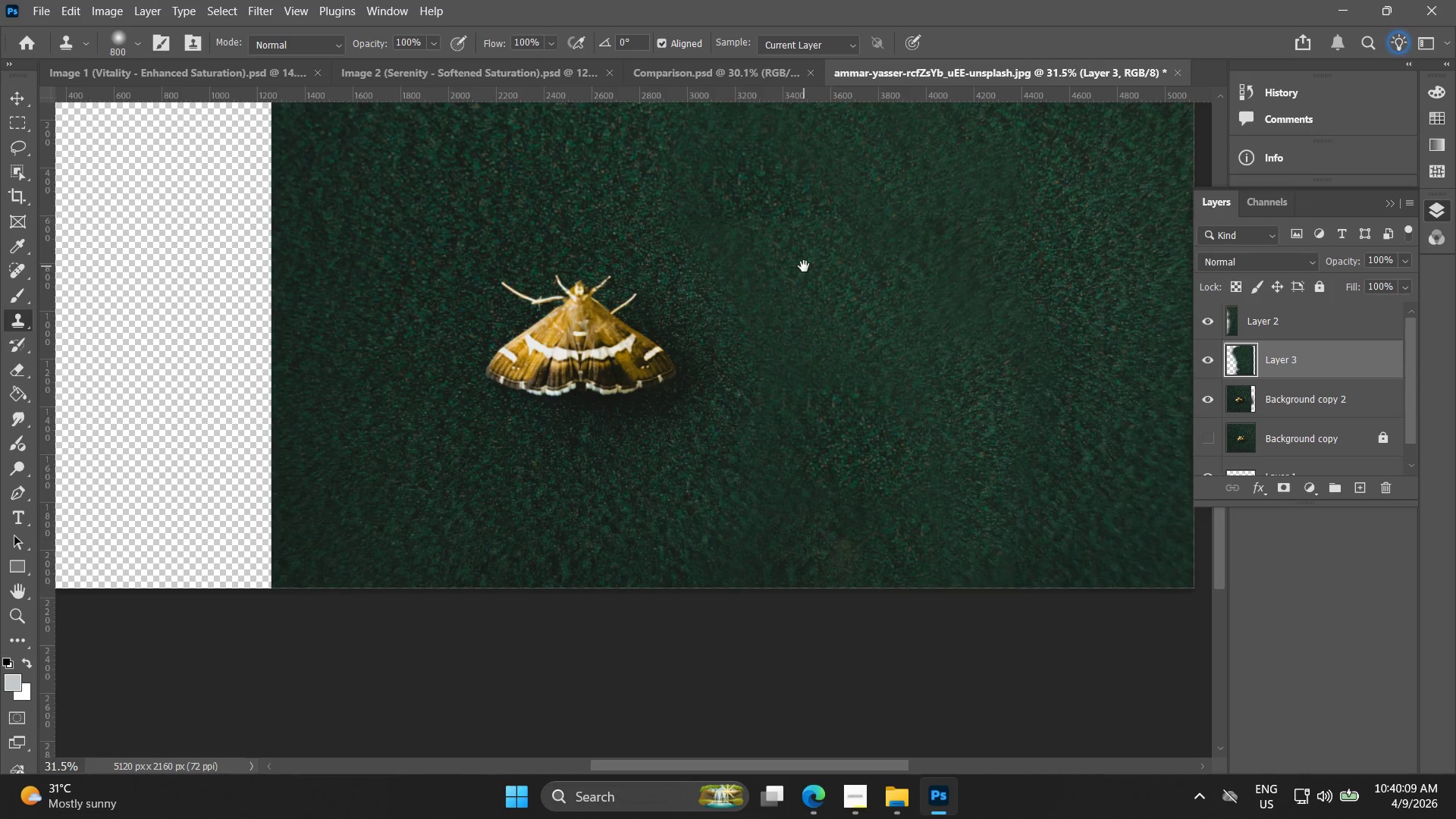 
left_click([16, 371])
 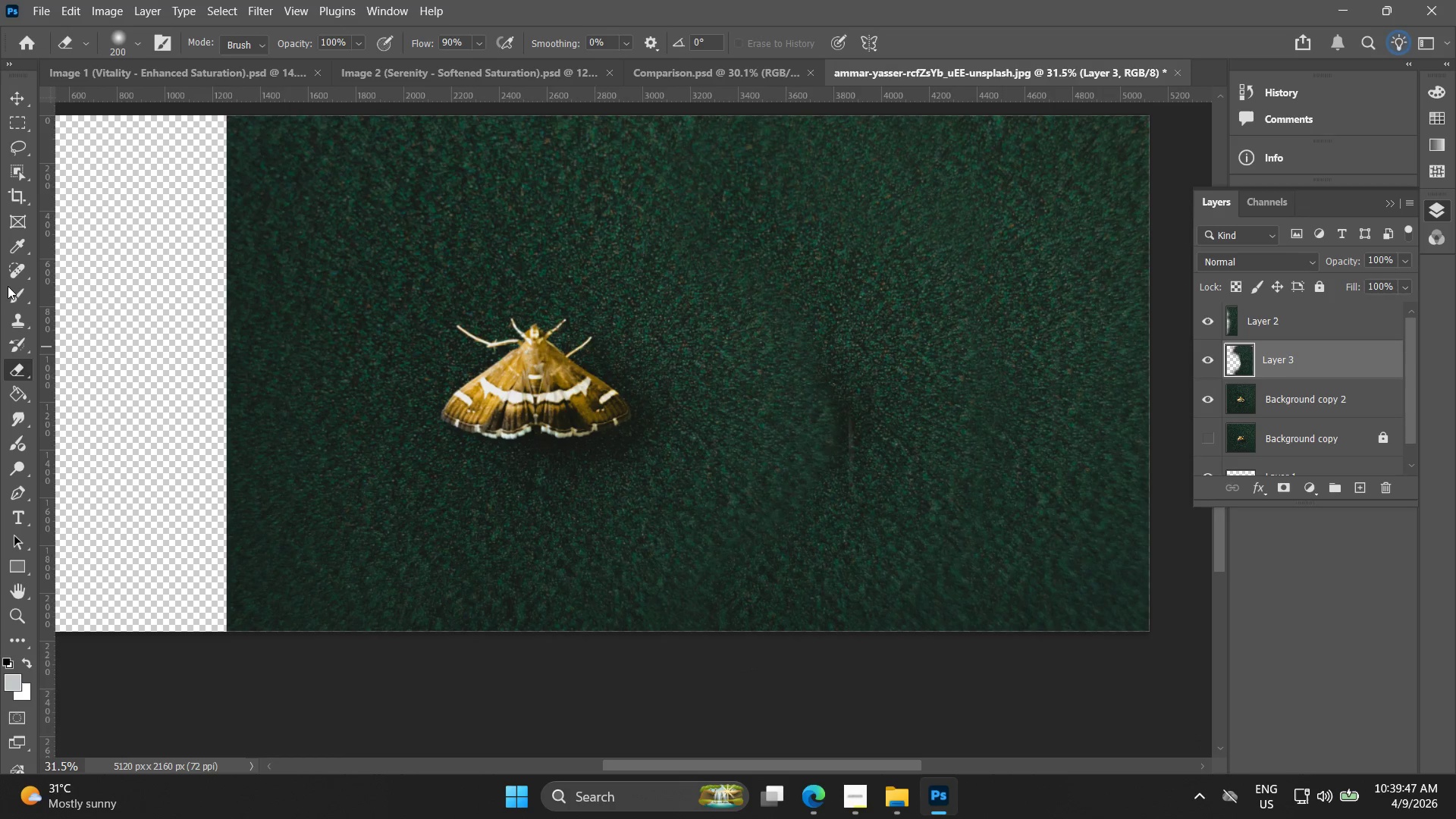 
left_click([11, 326])
 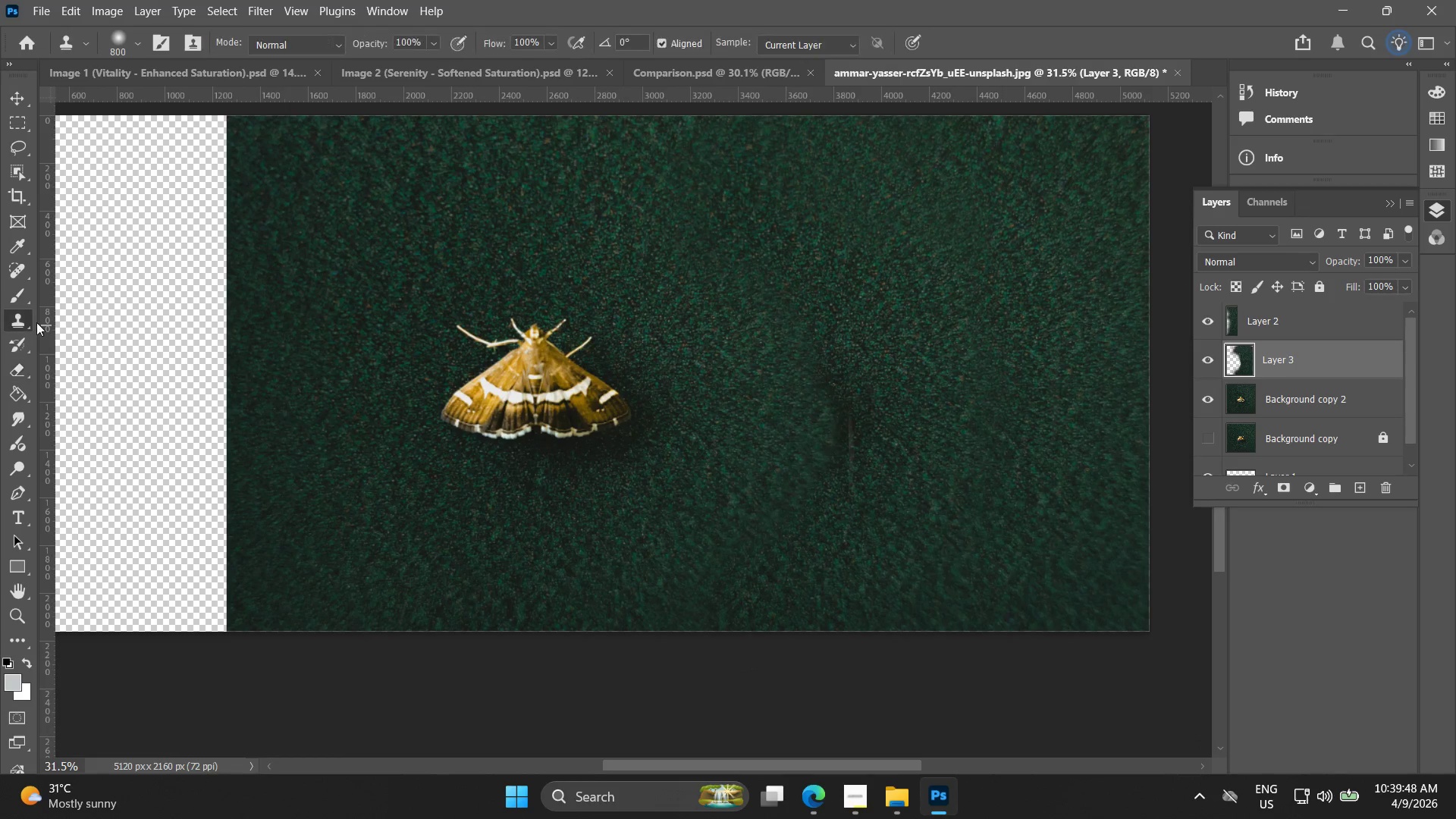 
hold_key(key=AltLeft, duration=0.69)
left_click([742, 268])
 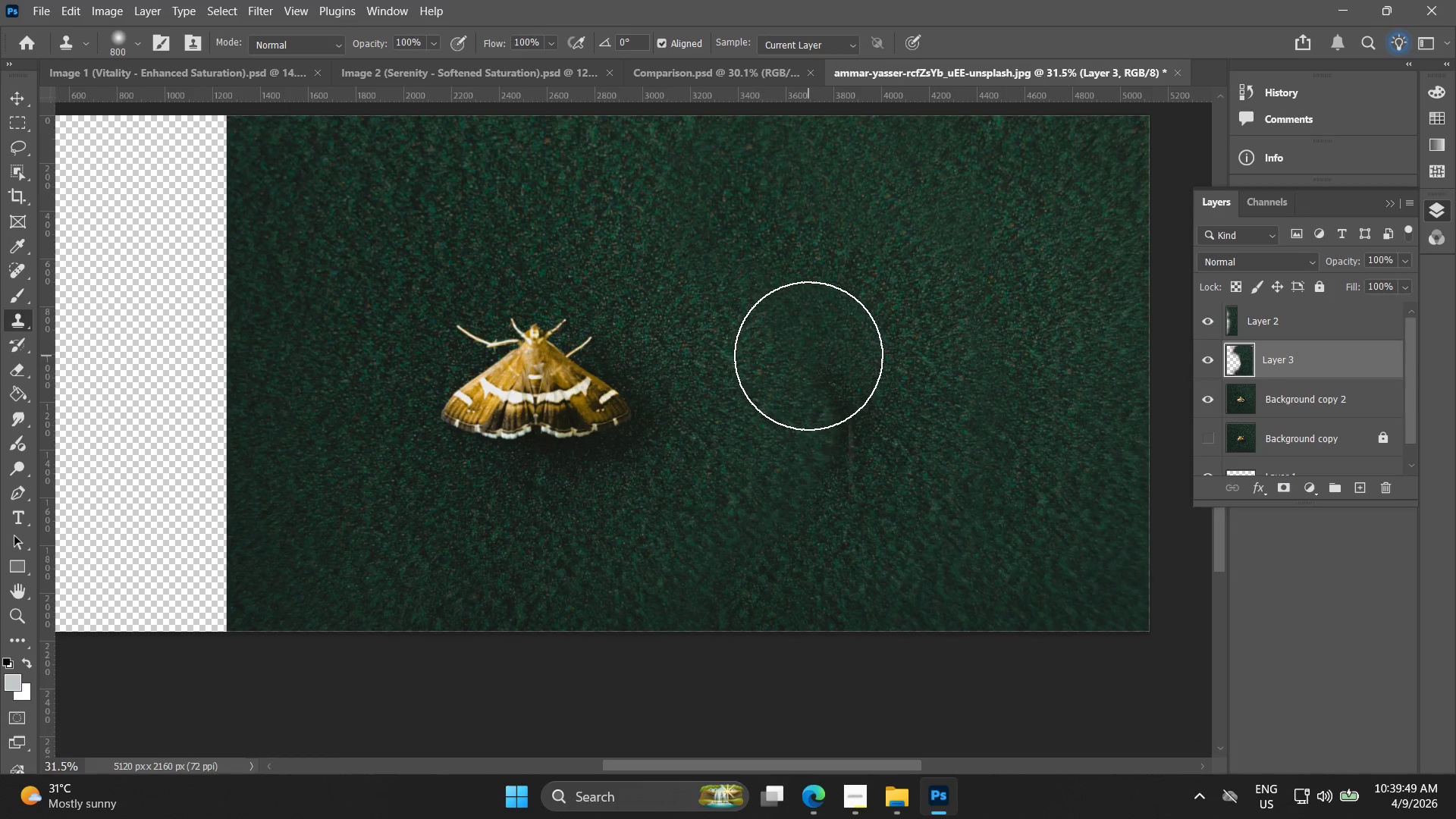 
left_click_drag(start_coordinate=[811, 367], to_coordinate=[827, 450])
 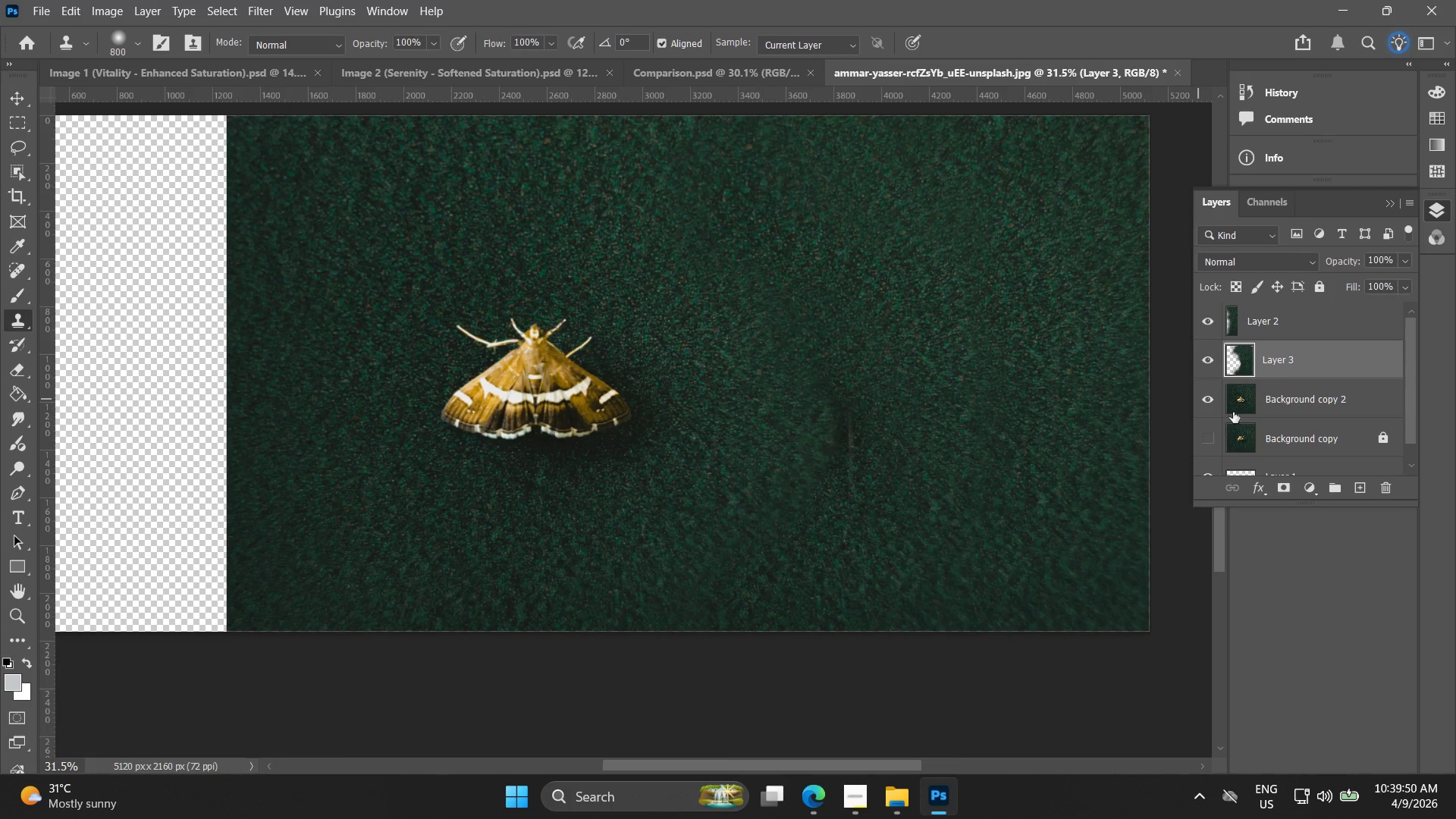 
left_click([1242, 388])
 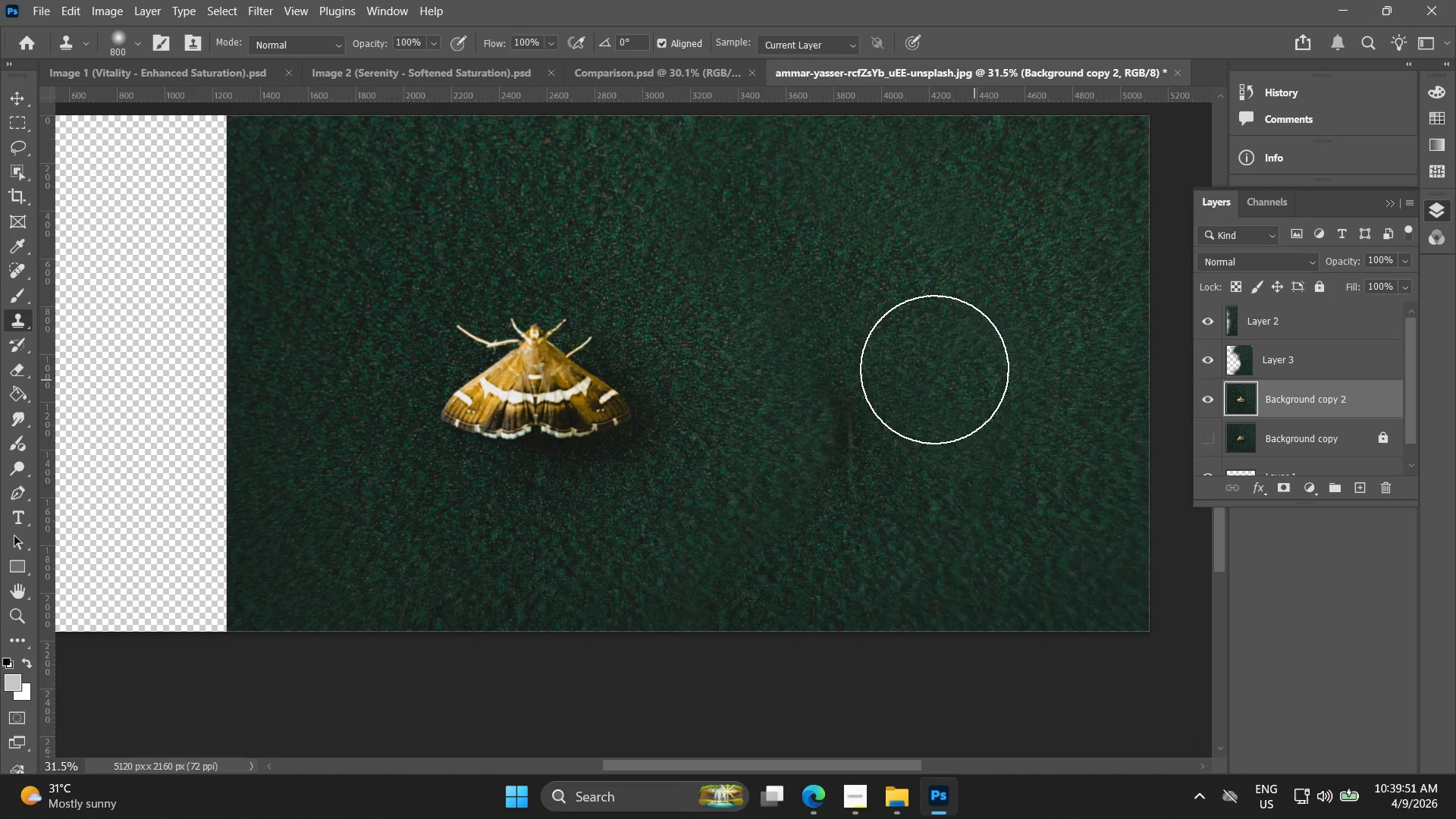 
hold_key(key=AltLeft, duration=0.52)
left_click([737, 242])
 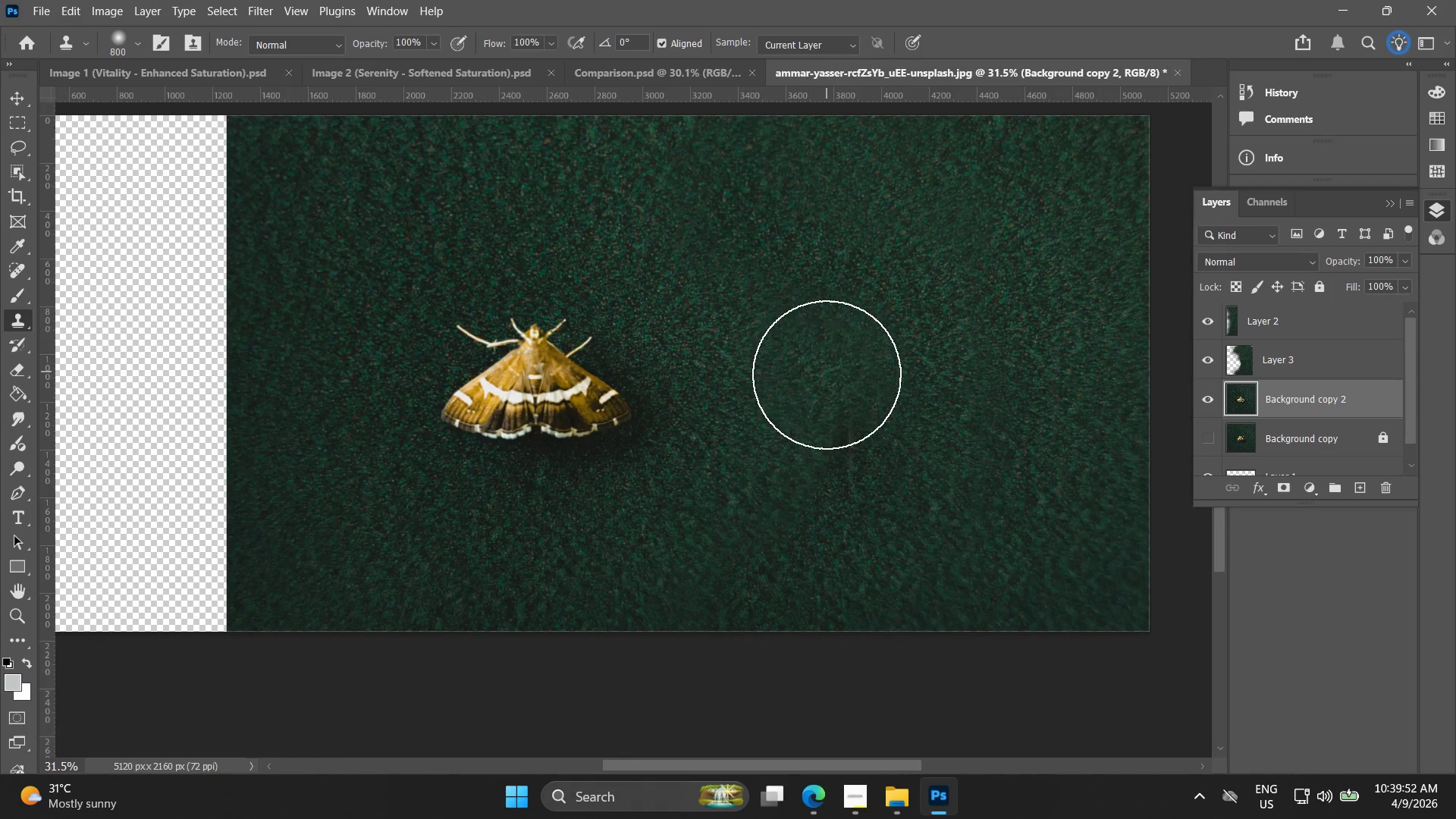 
left_click_drag(start_coordinate=[830, 378], to_coordinate=[831, 411])
 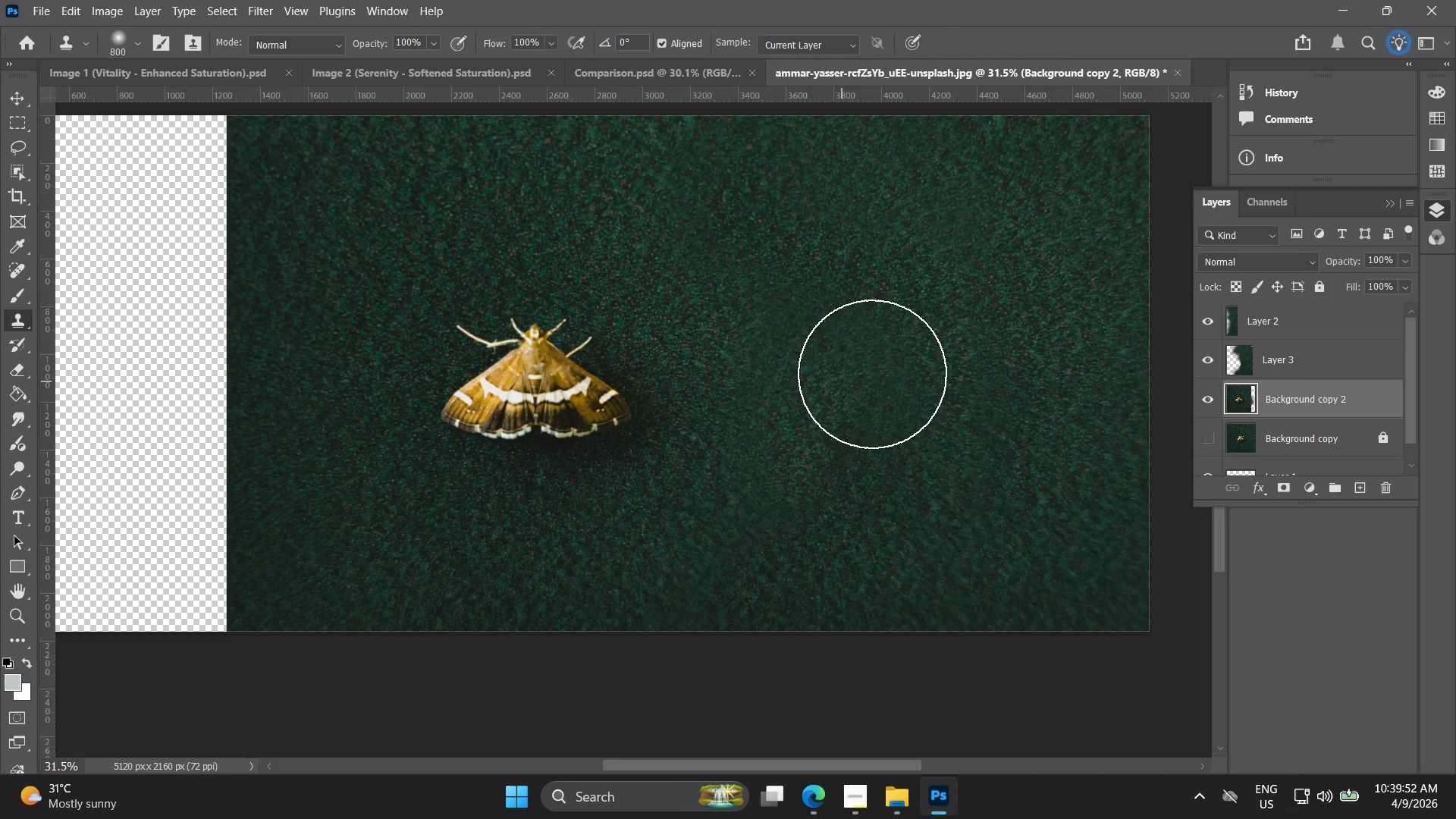 
key(Alt+AltLeft)
 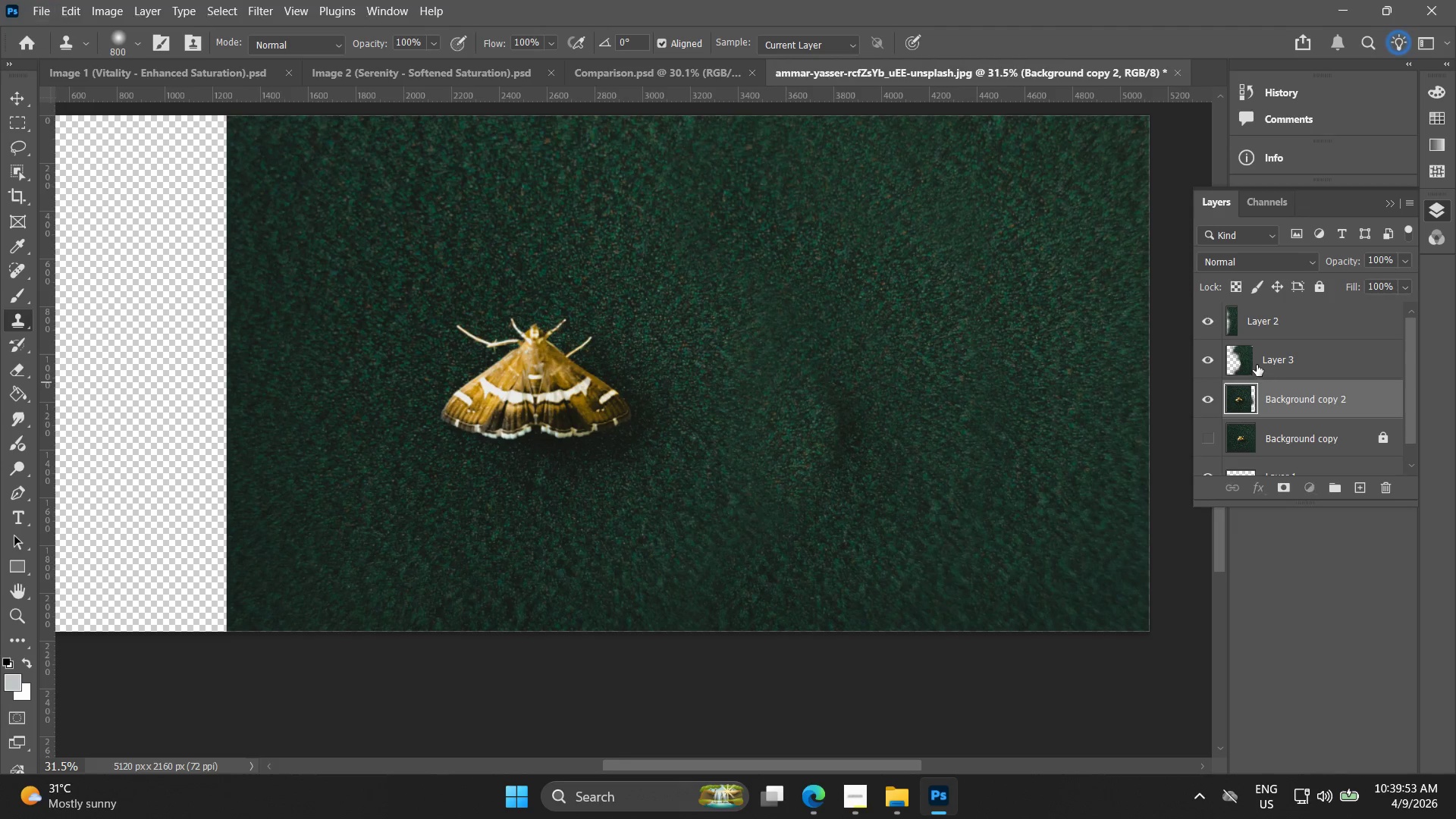 
hold_key(key=AltLeft, duration=0.47)
 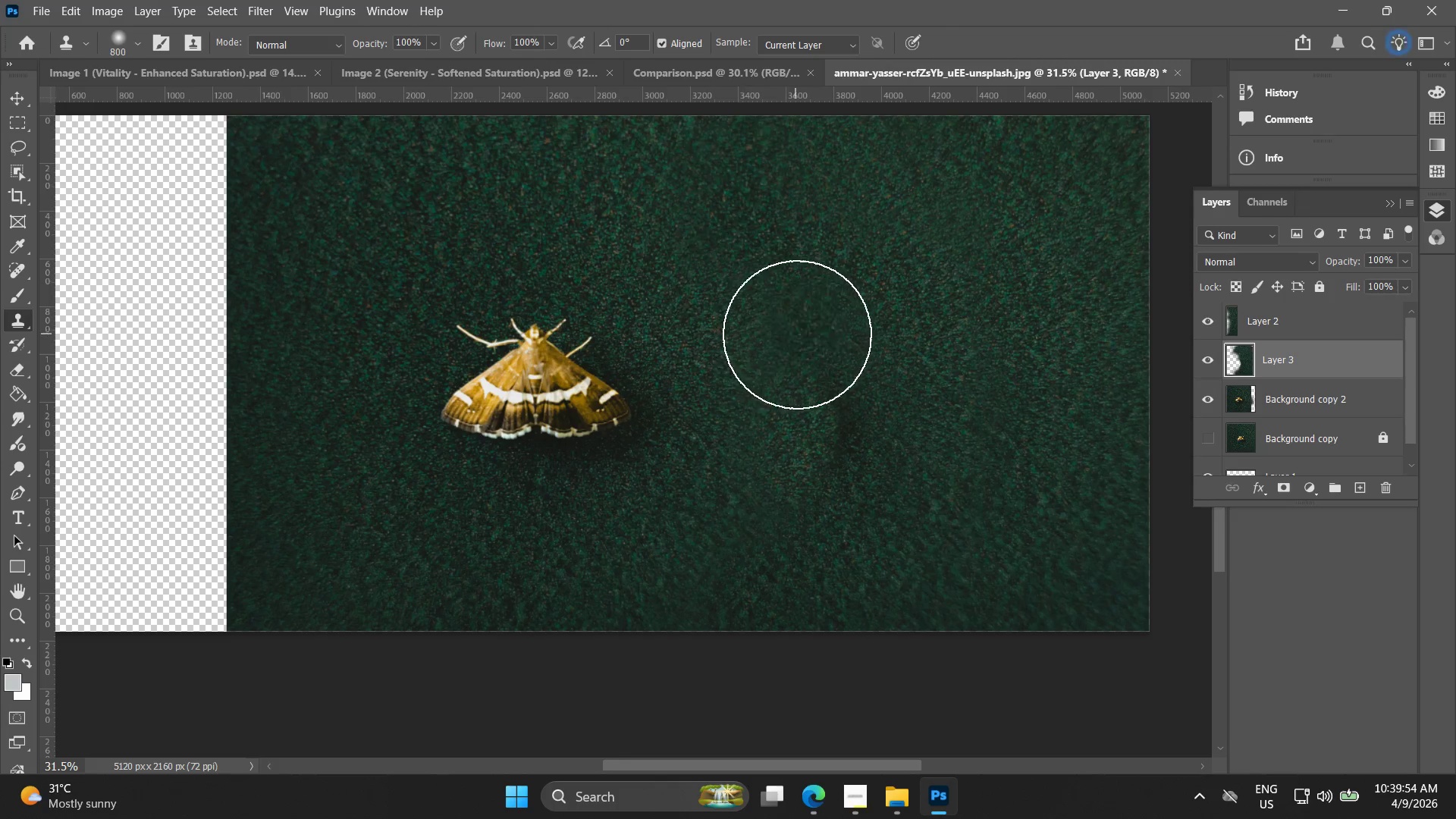 
left_click_drag(start_coordinate=[802, 353], to_coordinate=[812, 422])
 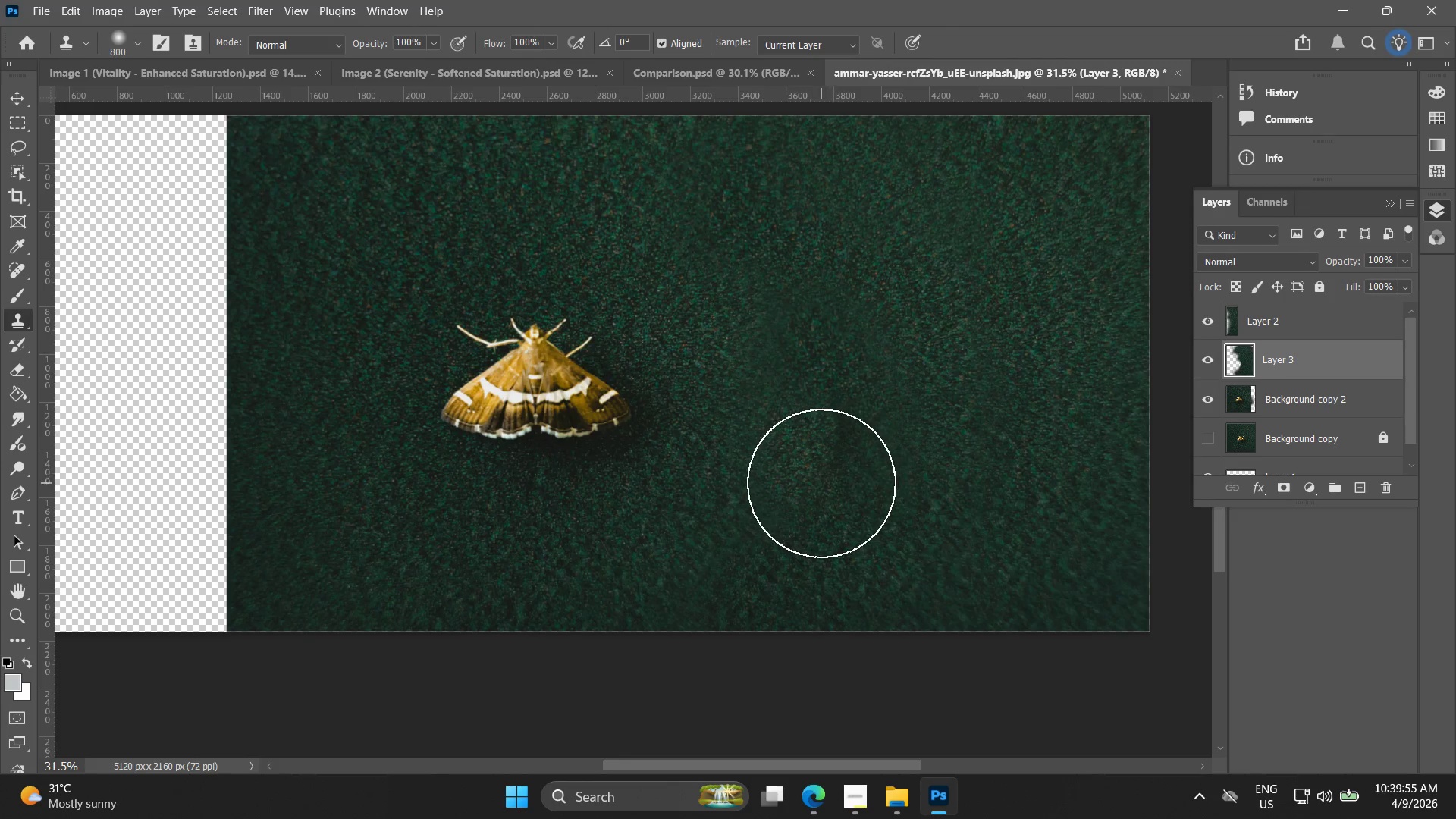 
left_click_drag(start_coordinate=[821, 481], to_coordinate=[826, 372])
 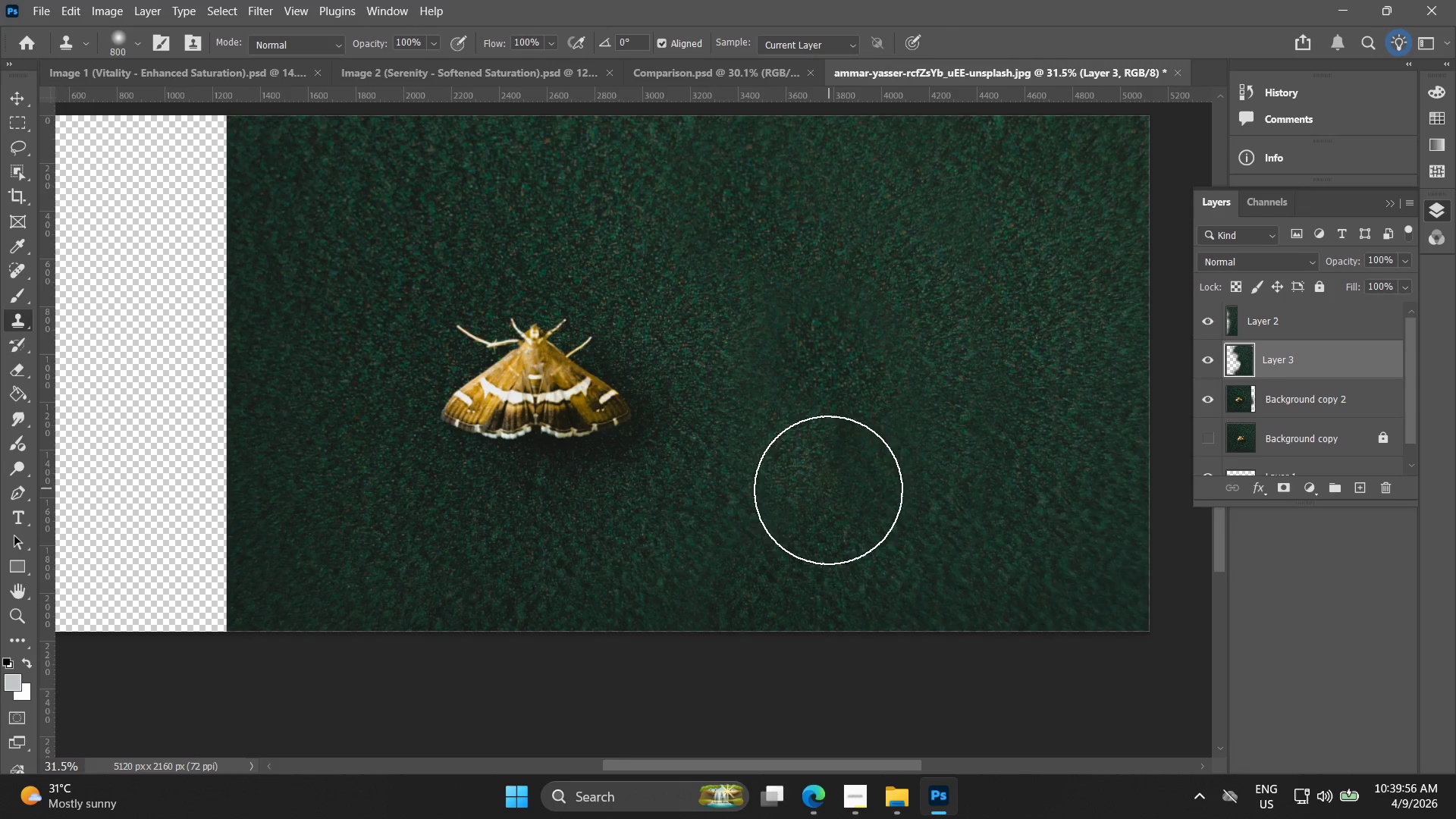 
left_click_drag(start_coordinate=[827, 494], to_coordinate=[818, 376])
 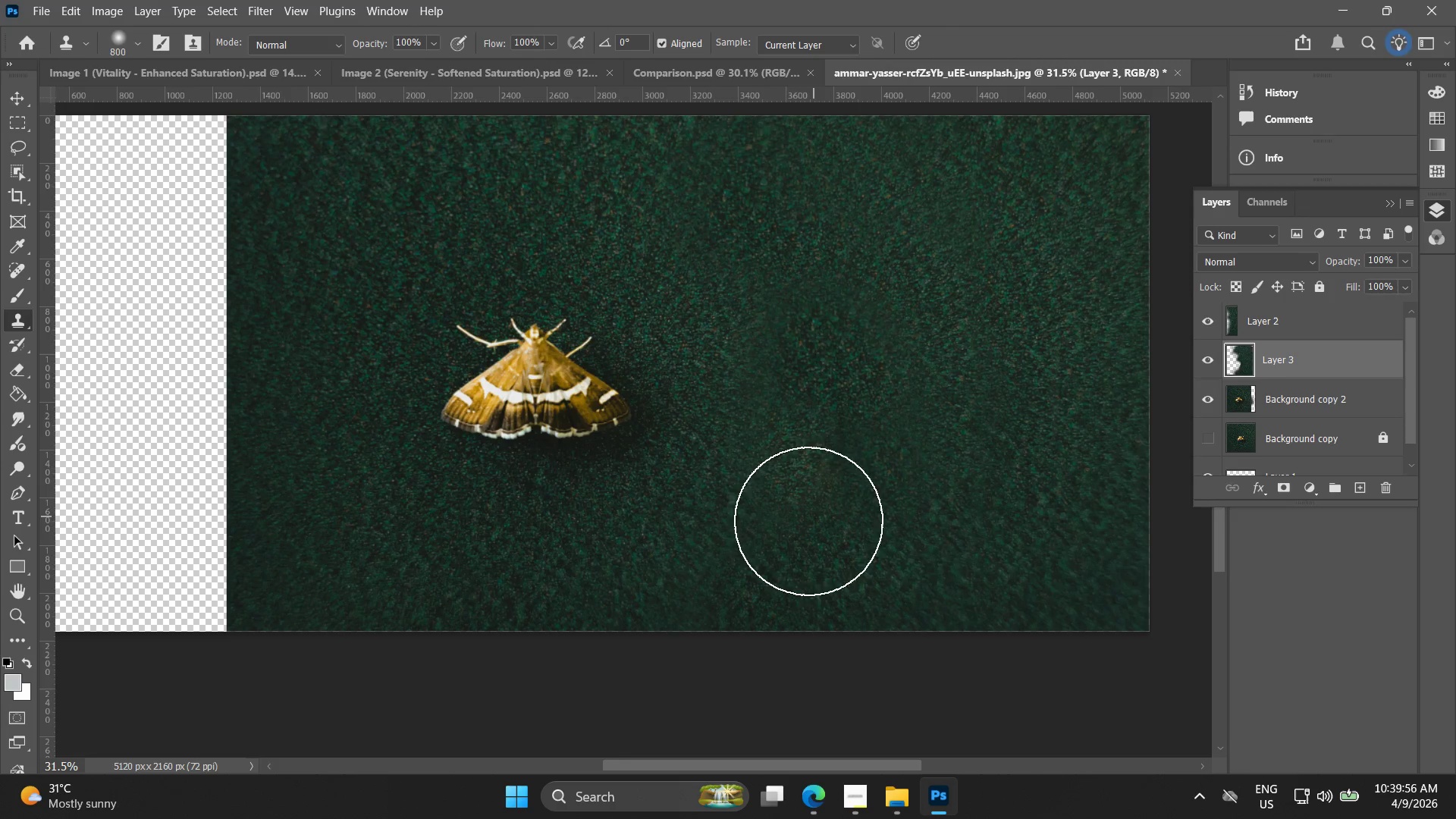 
left_click_drag(start_coordinate=[804, 520], to_coordinate=[835, 359])
 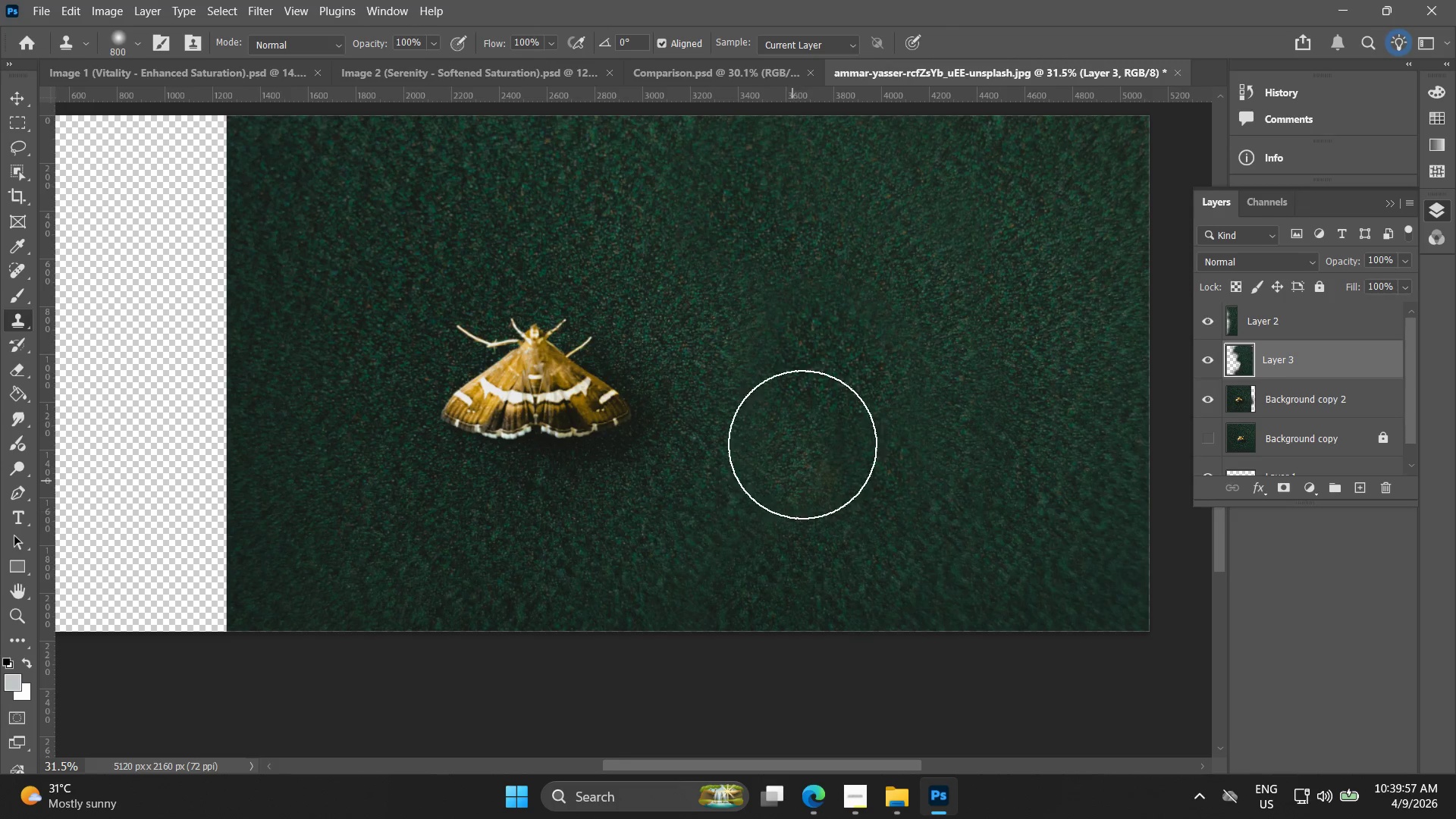 
hold_key(key=AltLeft, duration=0.39)
left_click([854, 215])
 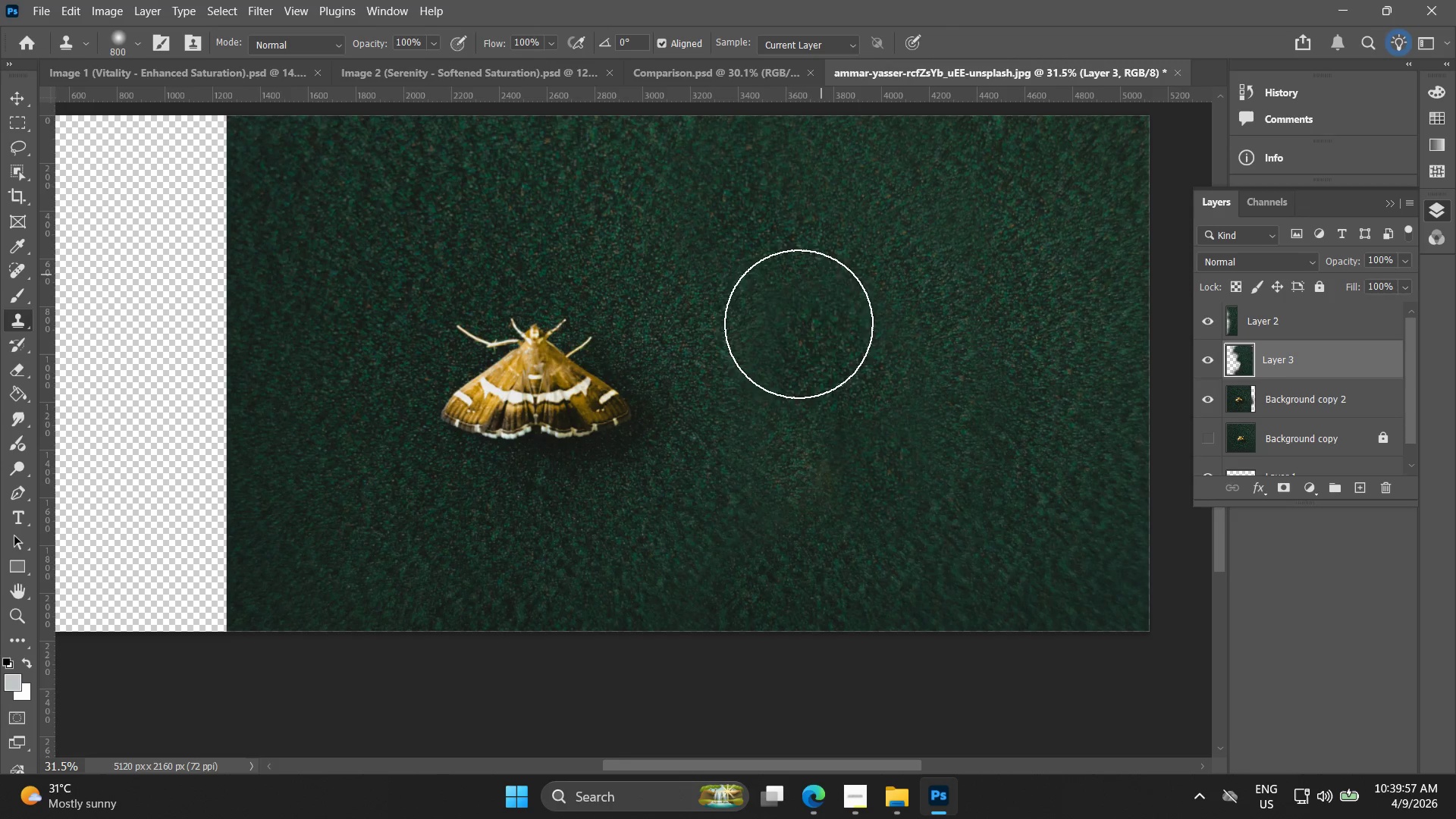 
left_click_drag(start_coordinate=[805, 334], to_coordinate=[764, 224])
 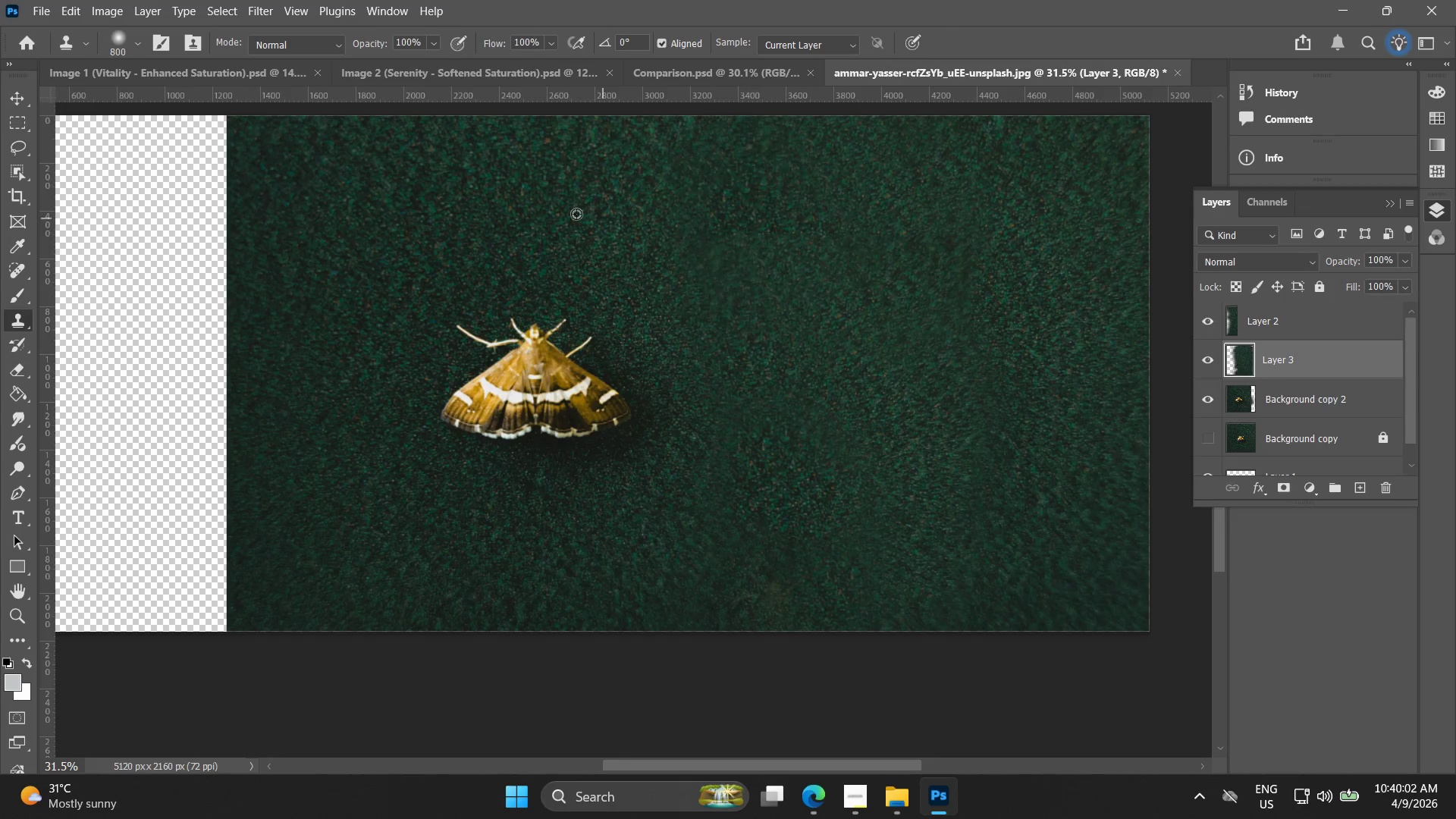 
hold_key(key=AltLeft, duration=0.48)
 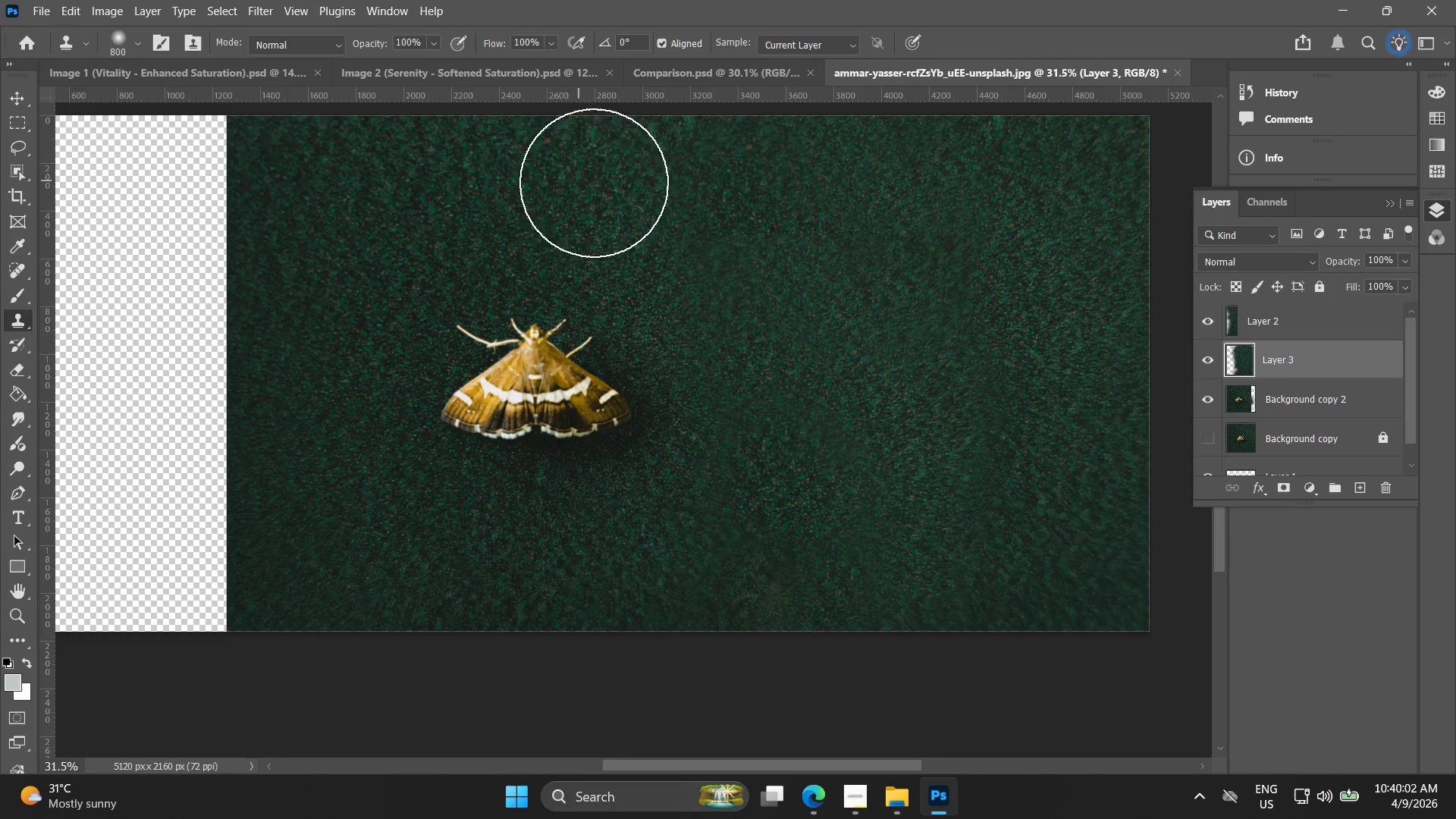 
left_click_drag(start_coordinate=[599, 184], to_coordinate=[908, 363])
 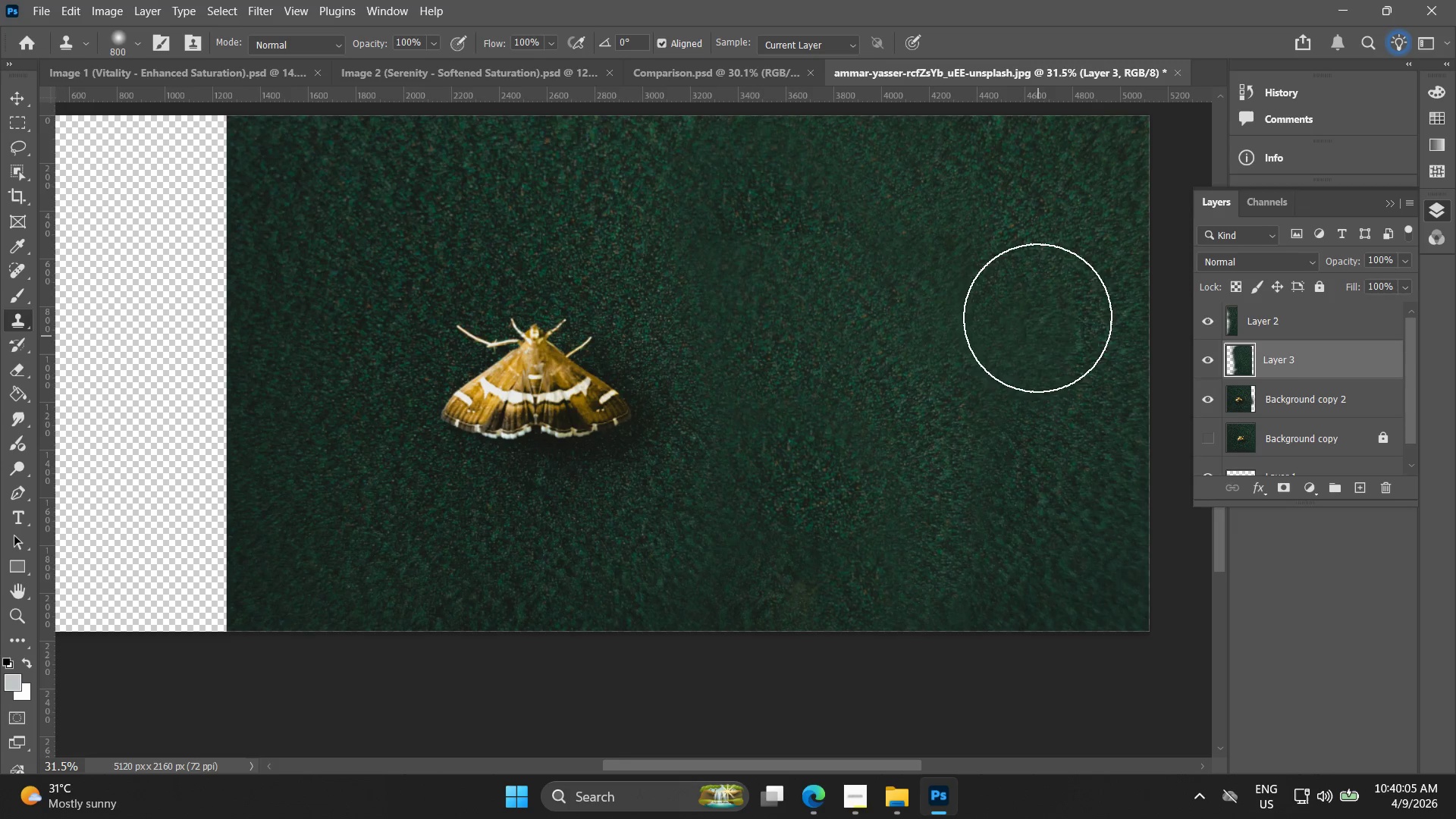 
hold_key(key=AltLeft, duration=0.45)
left_click([1022, 253])
 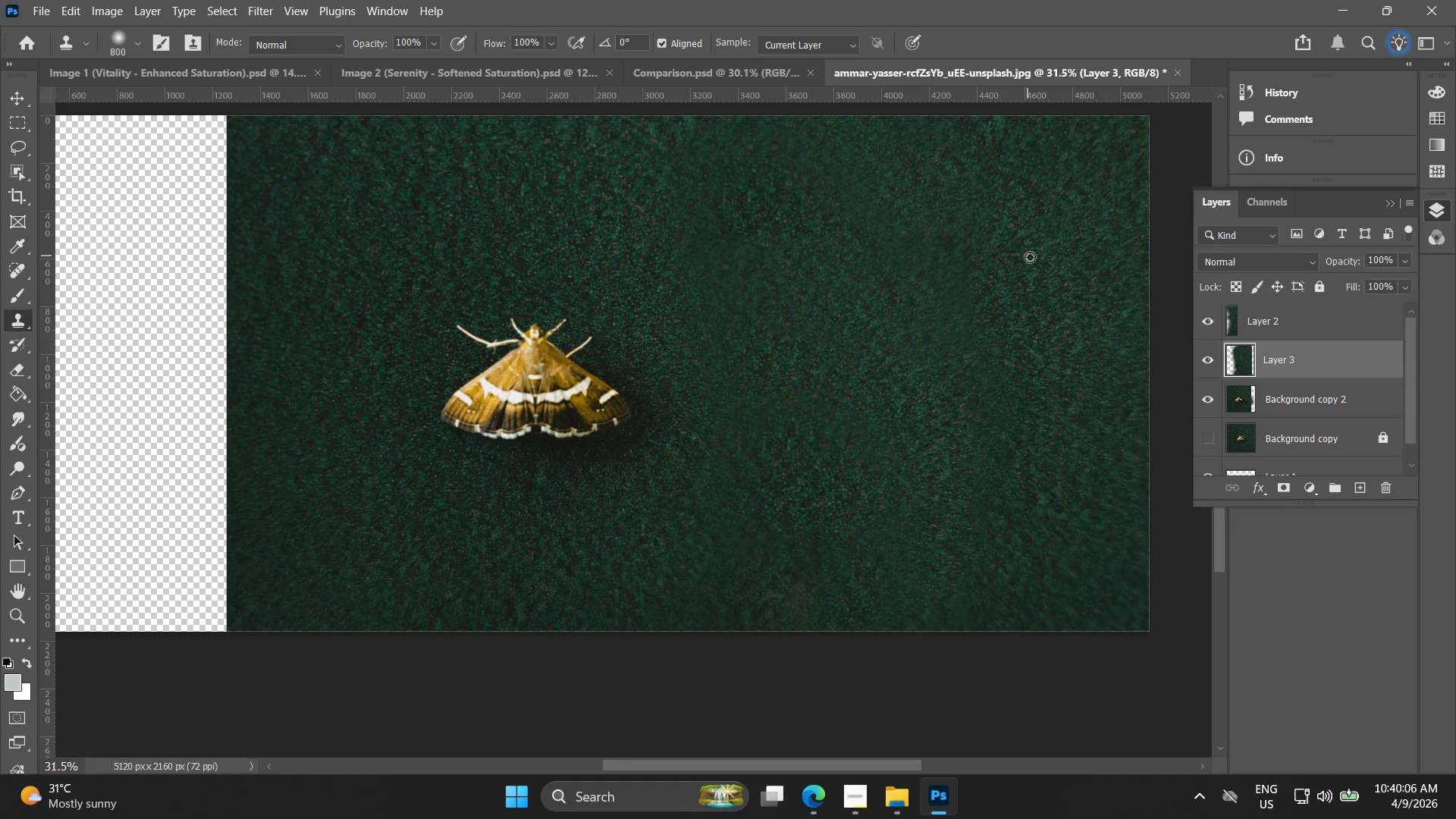 
left_click_drag(start_coordinate=[968, 280], to_coordinate=[706, 160])
 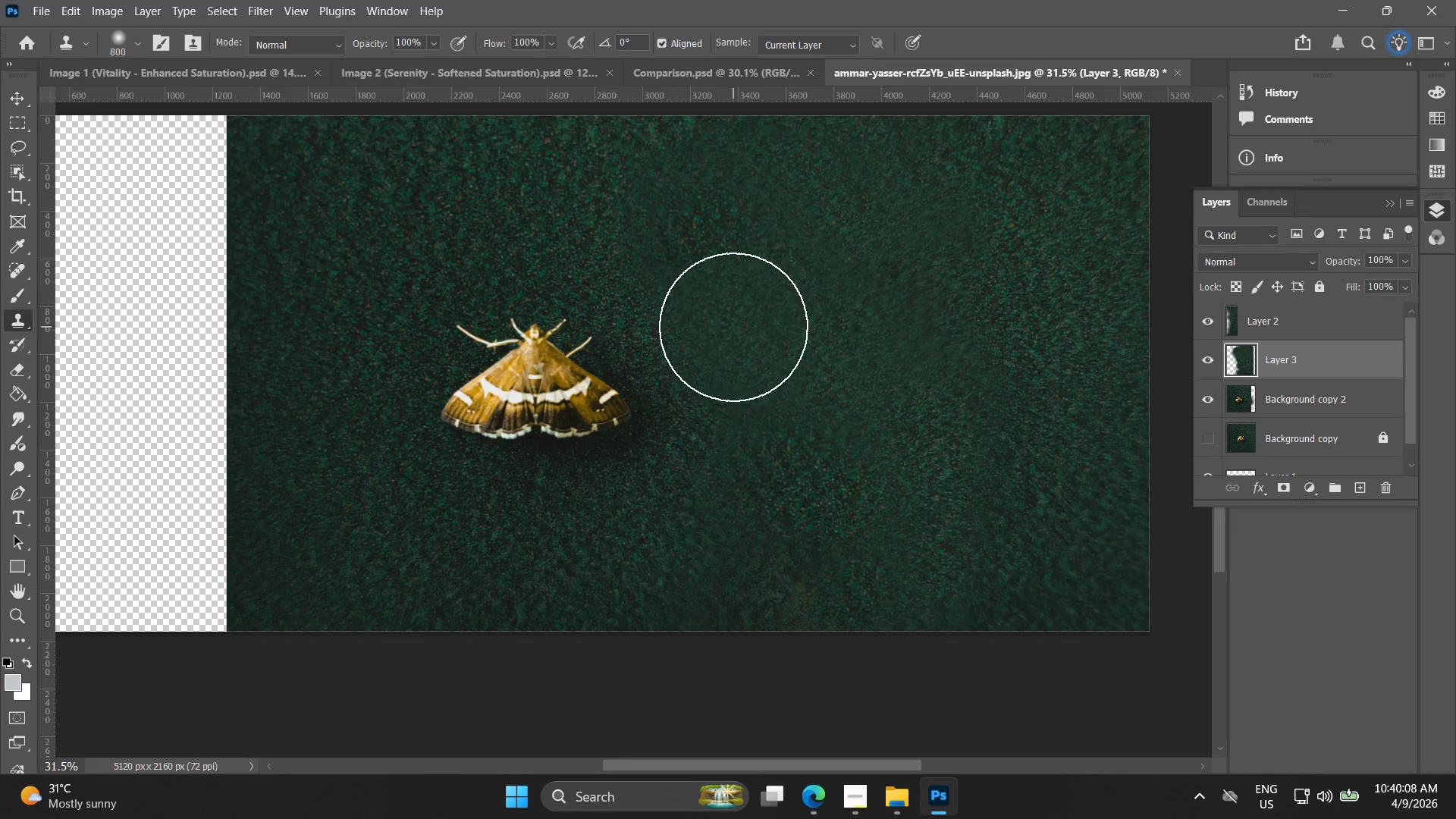 
hold_key(key=Space, duration=0.53)
 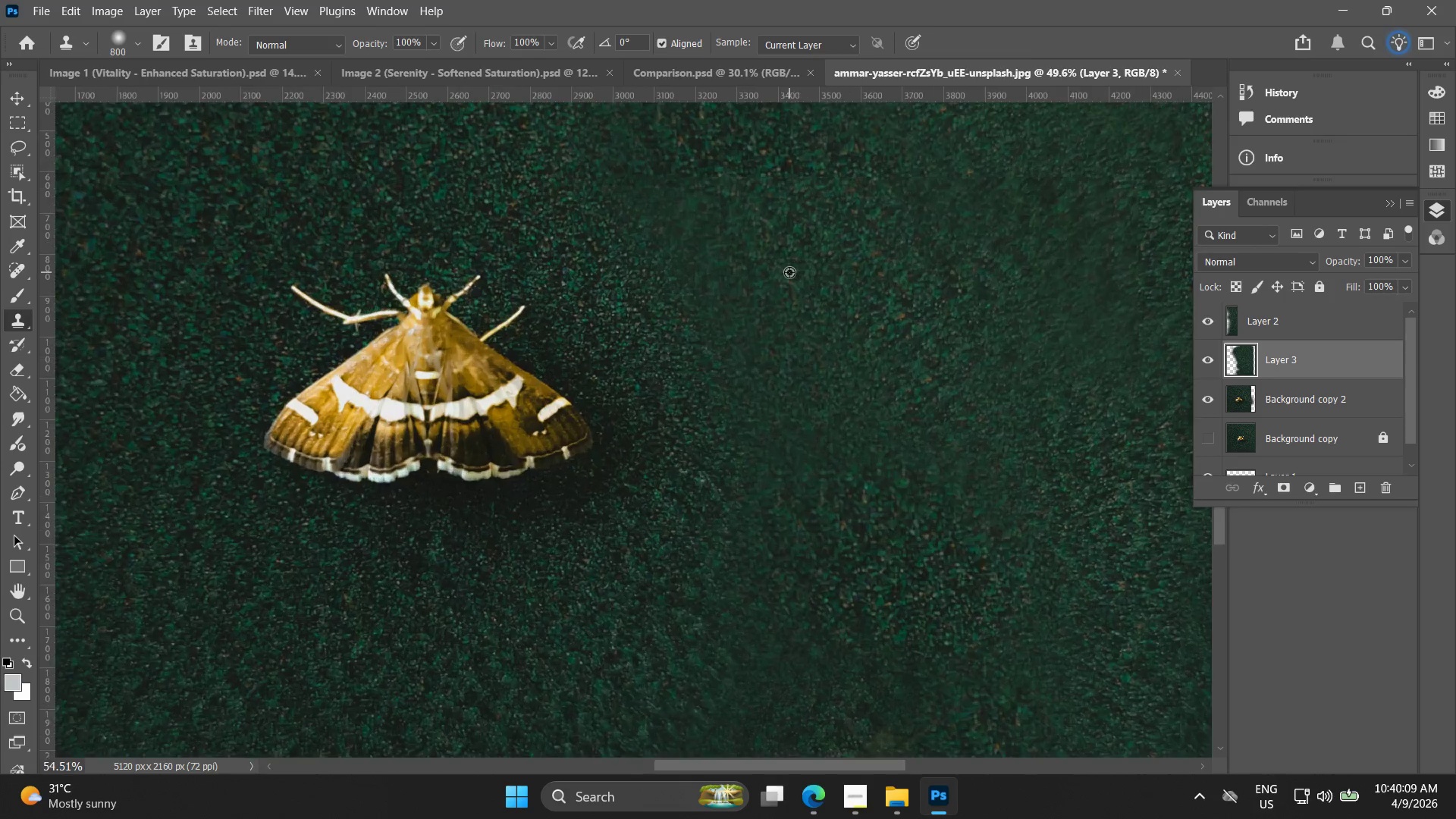 
left_click_drag(start_coordinate=[759, 309], to_coordinate=[804, 265])
 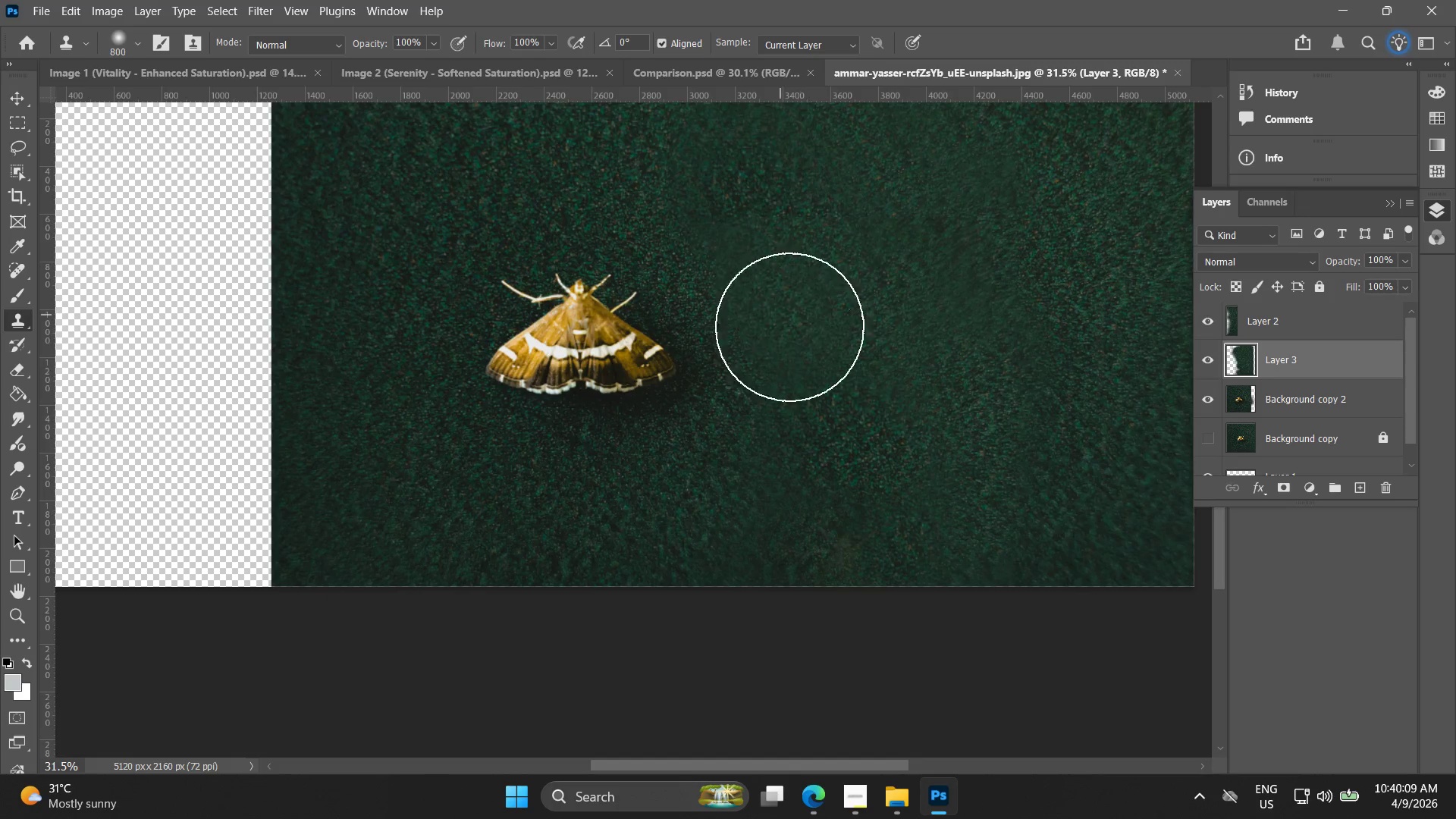 
hold_key(key=AltLeft, duration=1.5)
scroll: coordinate [792, 273], scroll_direction: up, amount: 11.0
 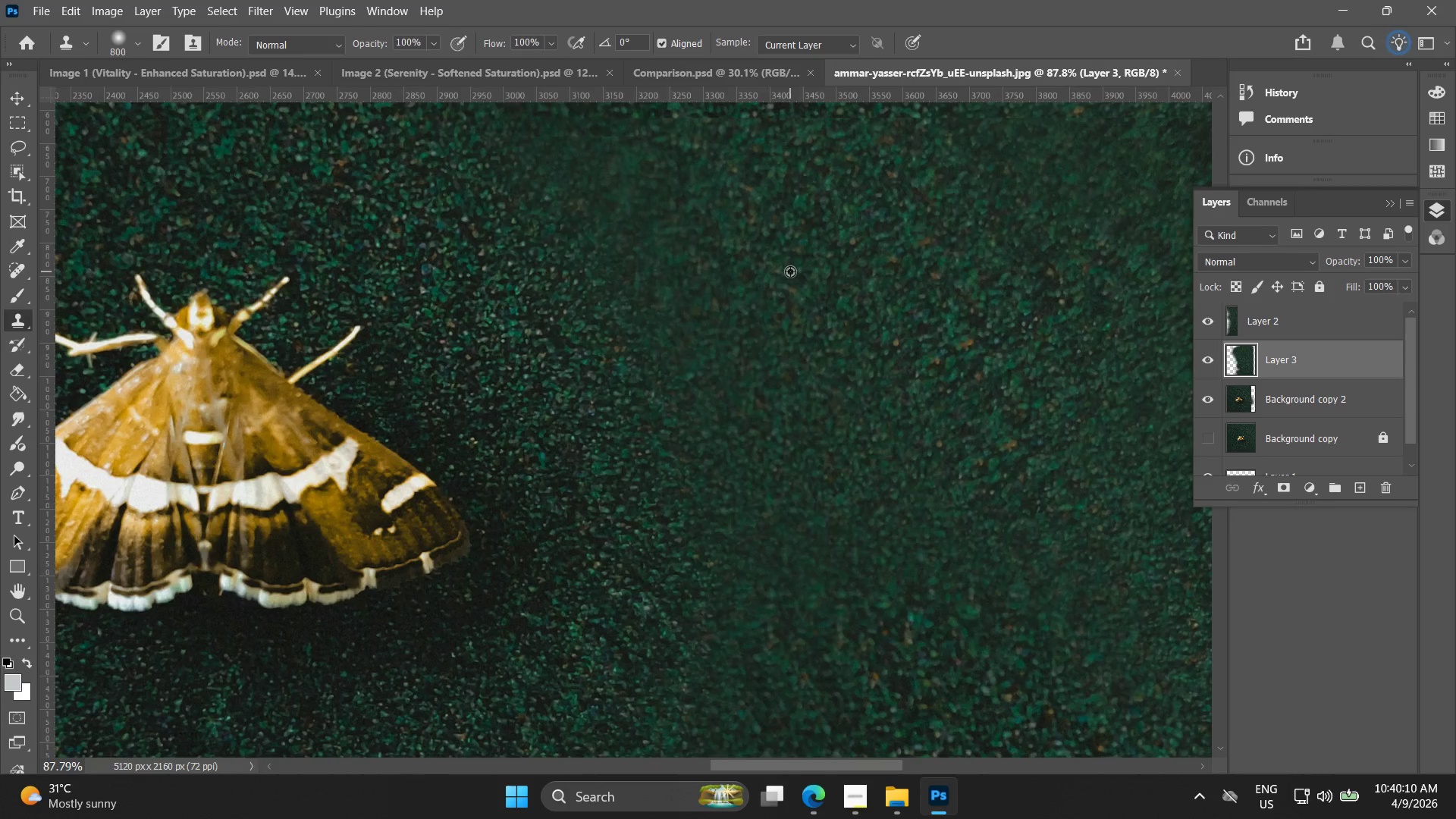 
hold_key(key=AltLeft, duration=0.94)
scroll: coordinate [786, 274], scroll_direction: down, amount: 2.0
 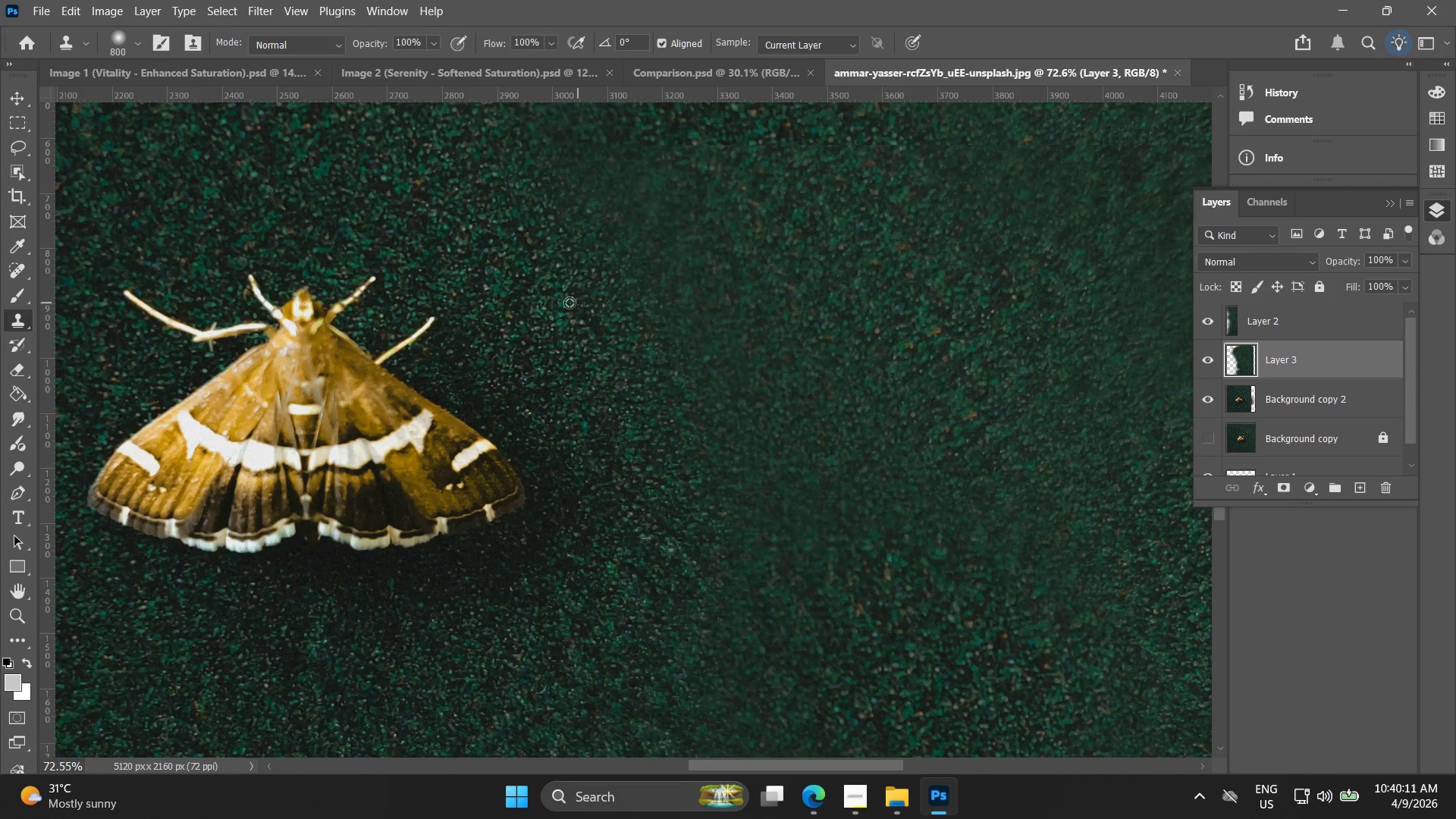 
left_click([581, 306])
 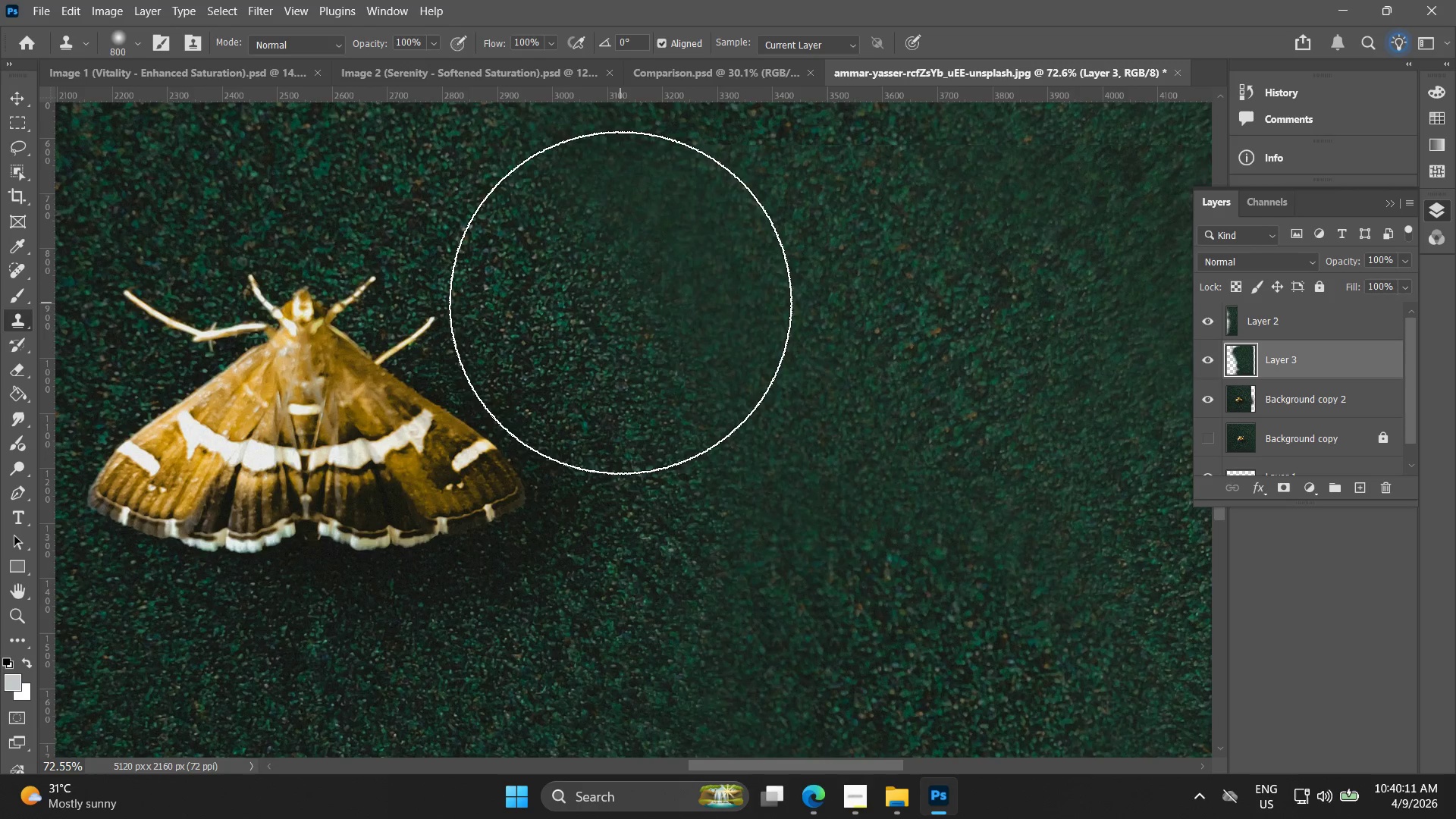 
left_click_drag(start_coordinate=[623, 301], to_coordinate=[702, 271])
 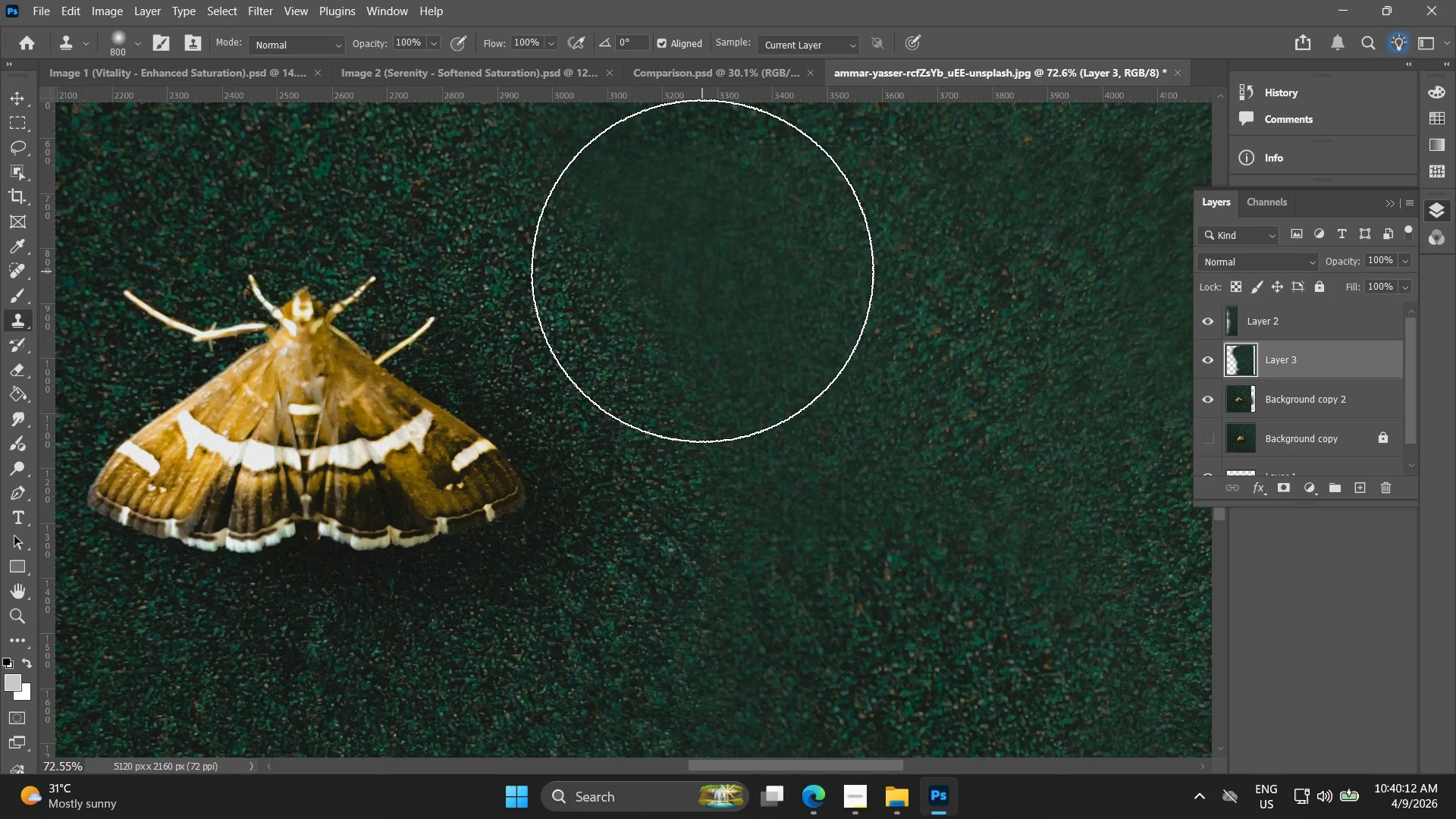 
key(Control+ControlLeft)
 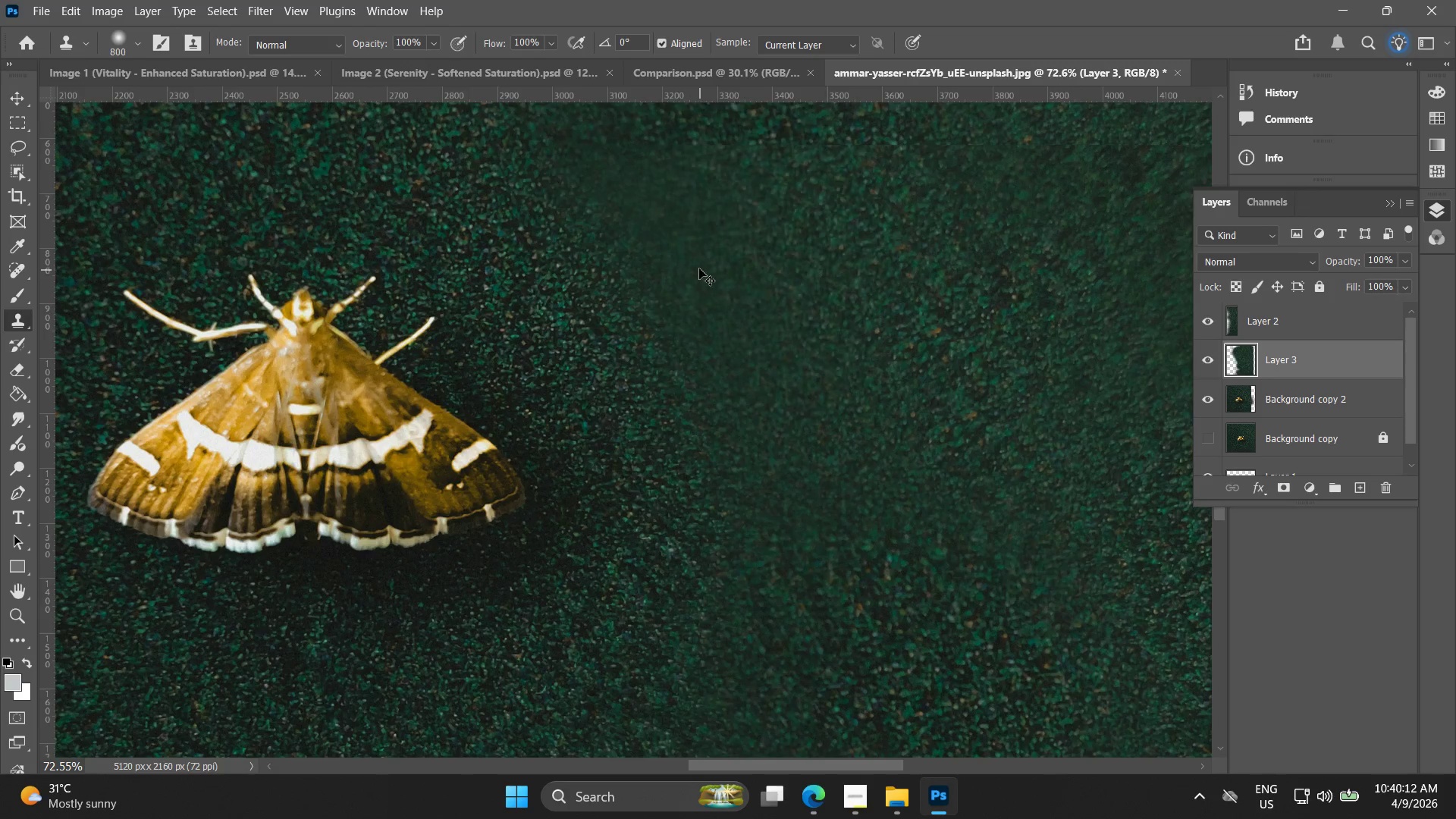 
key(Control+Z)
 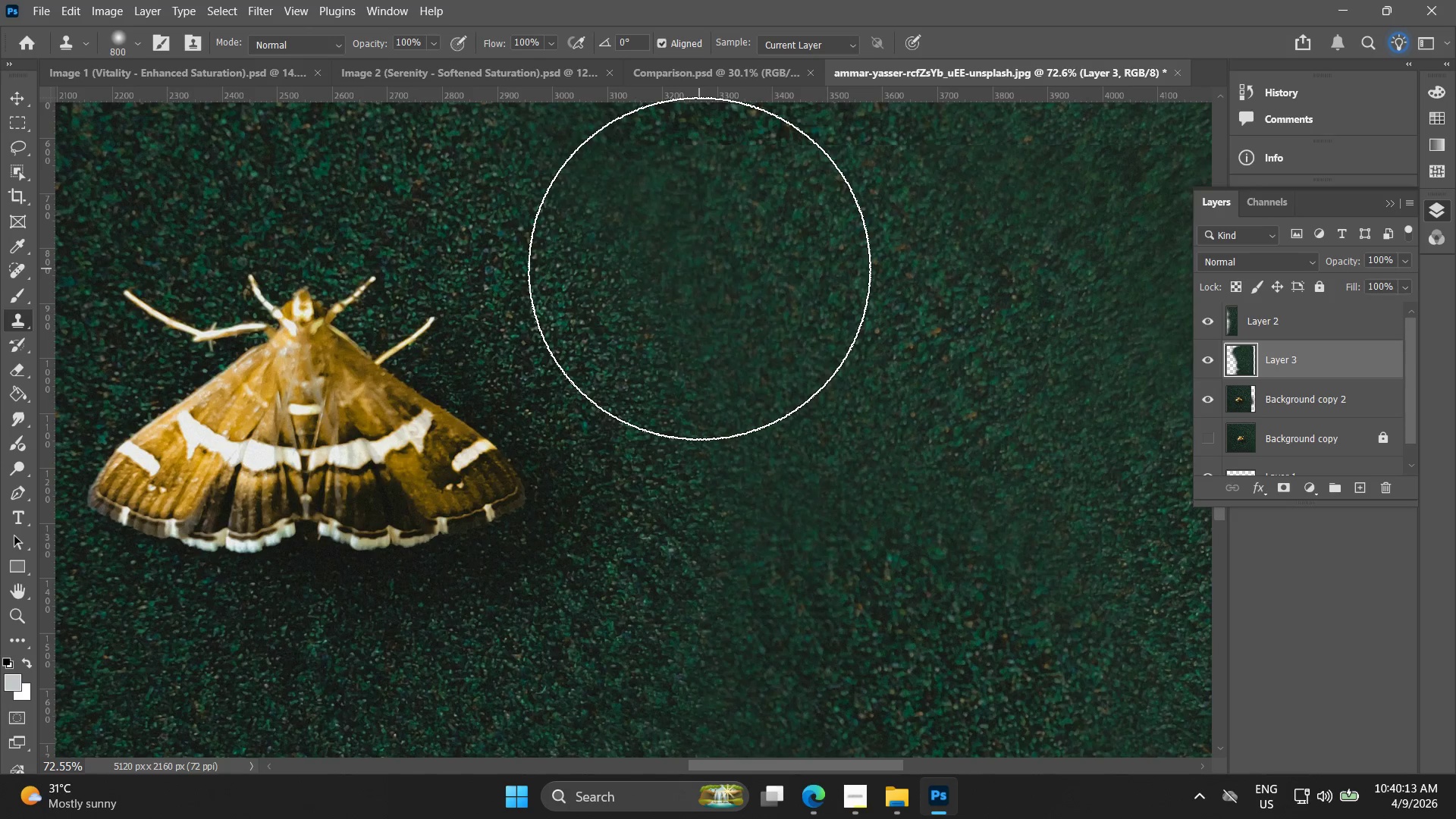 
key(Alt+AltLeft)
 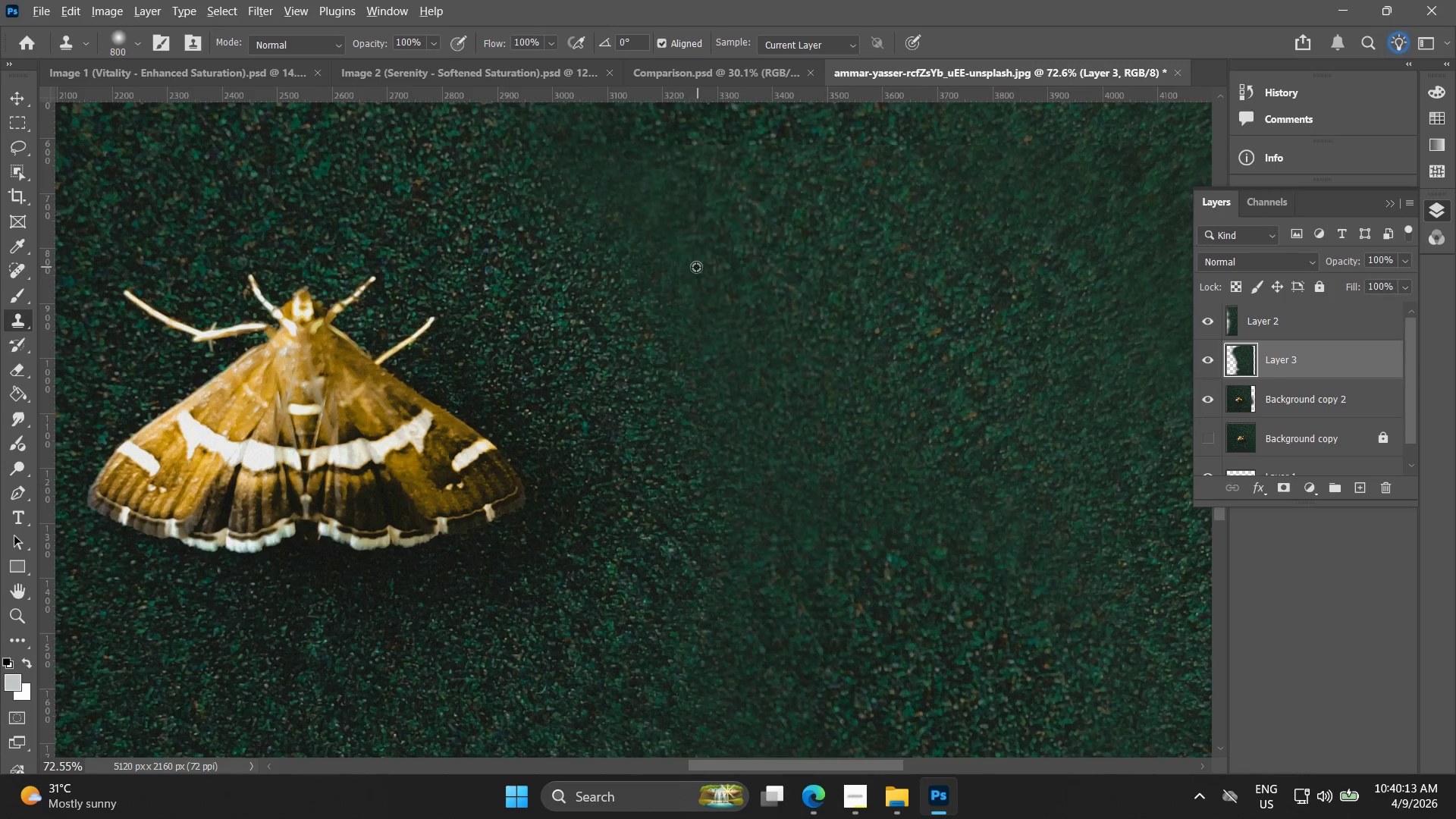 
hold_key(key=Space, duration=0.86)
 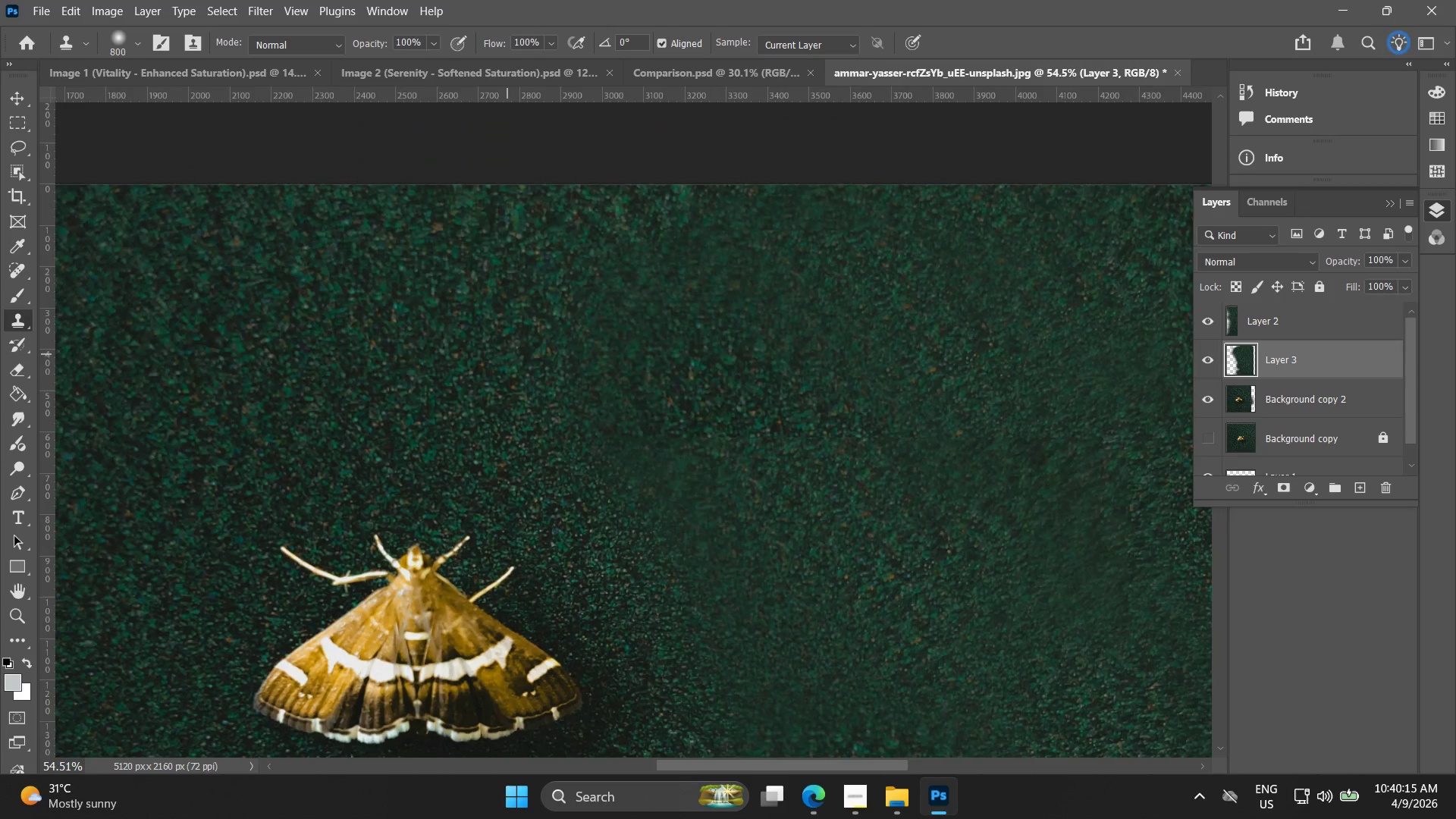 
left_click_drag(start_coordinate=[697, 265], to_coordinate=[712, 525])
 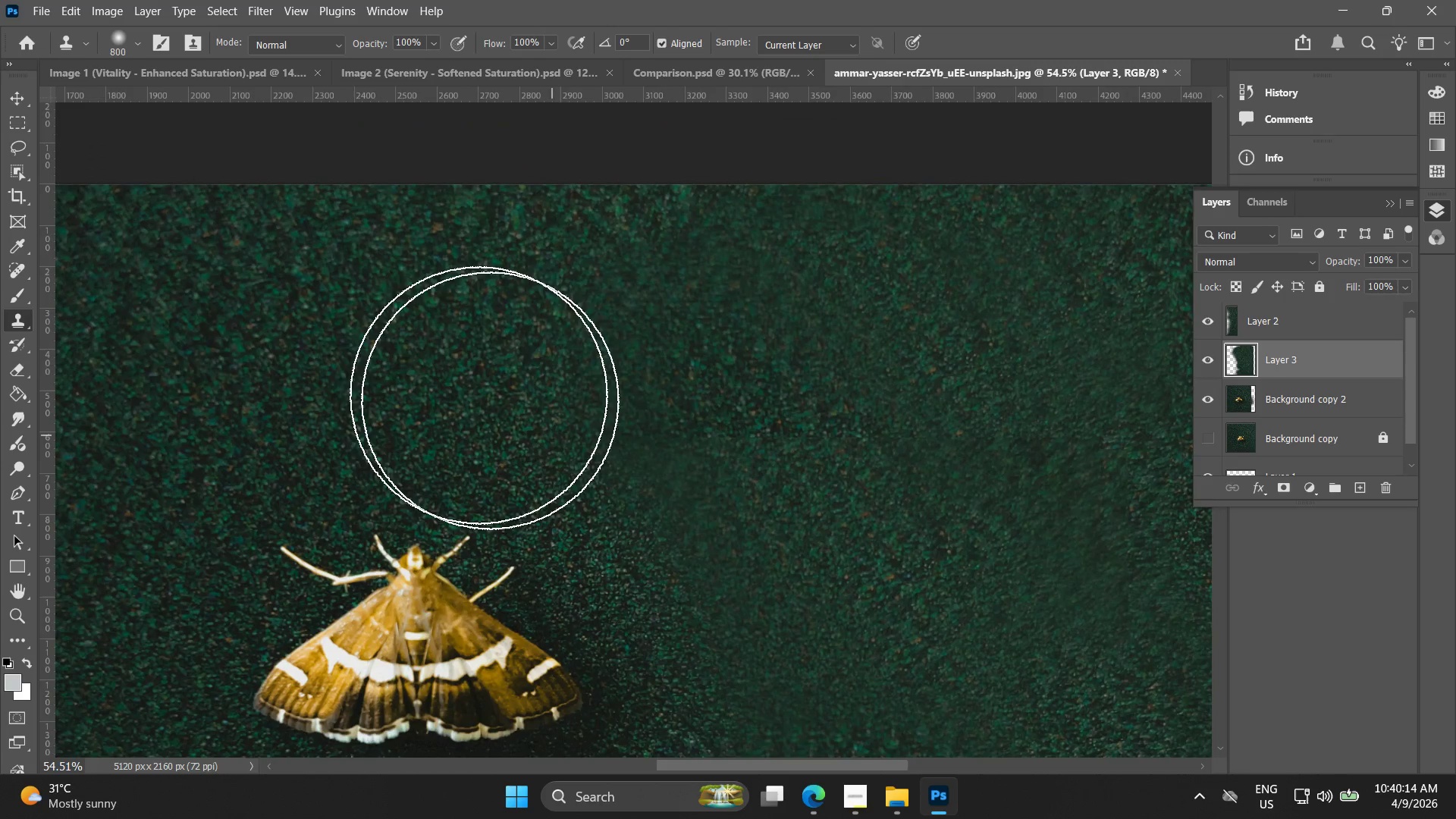 
scroll: coordinate [691, 273], scroll_direction: down, amount: 3.0
 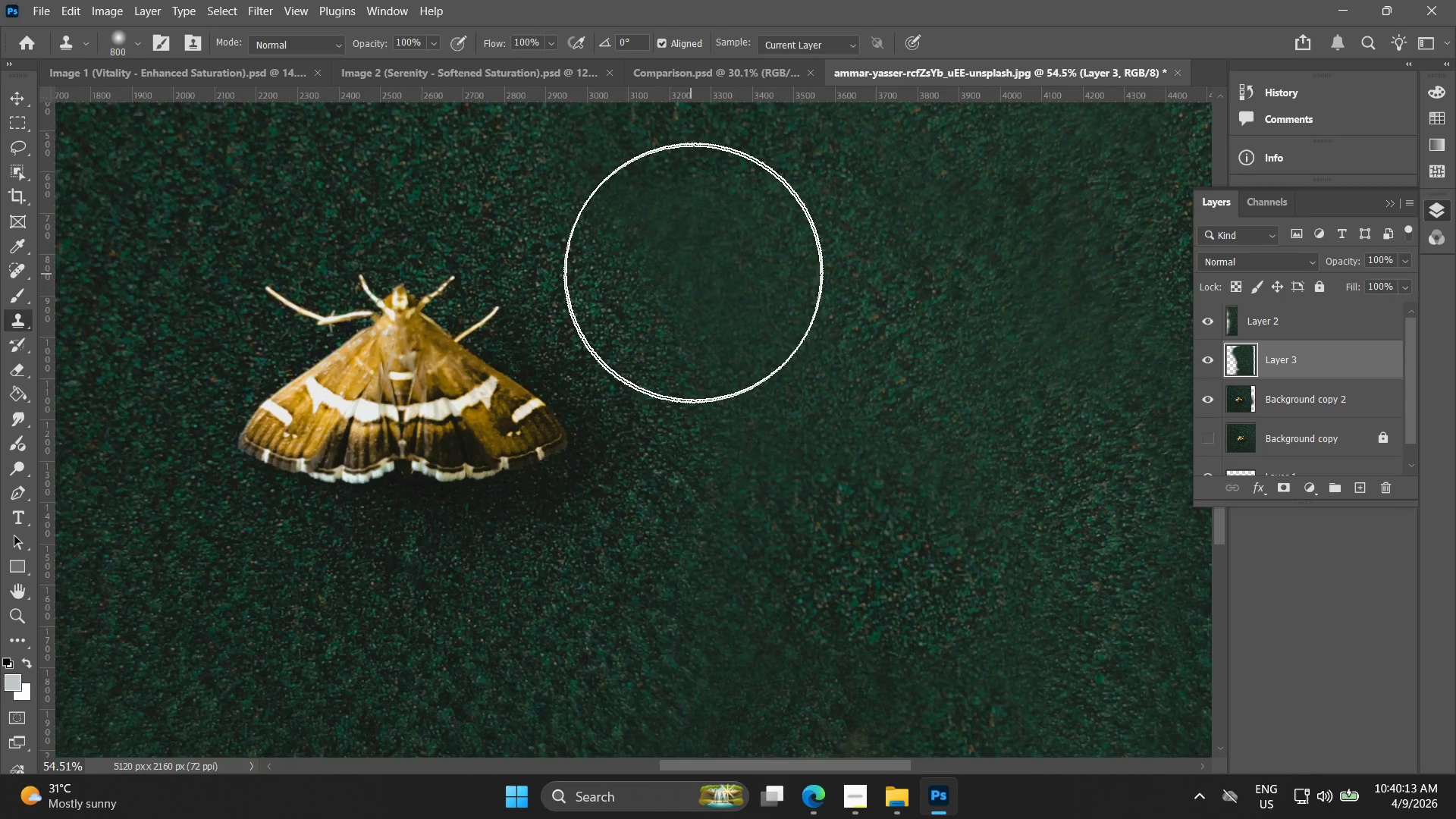 
hold_key(key=AltLeft, duration=0.38)
 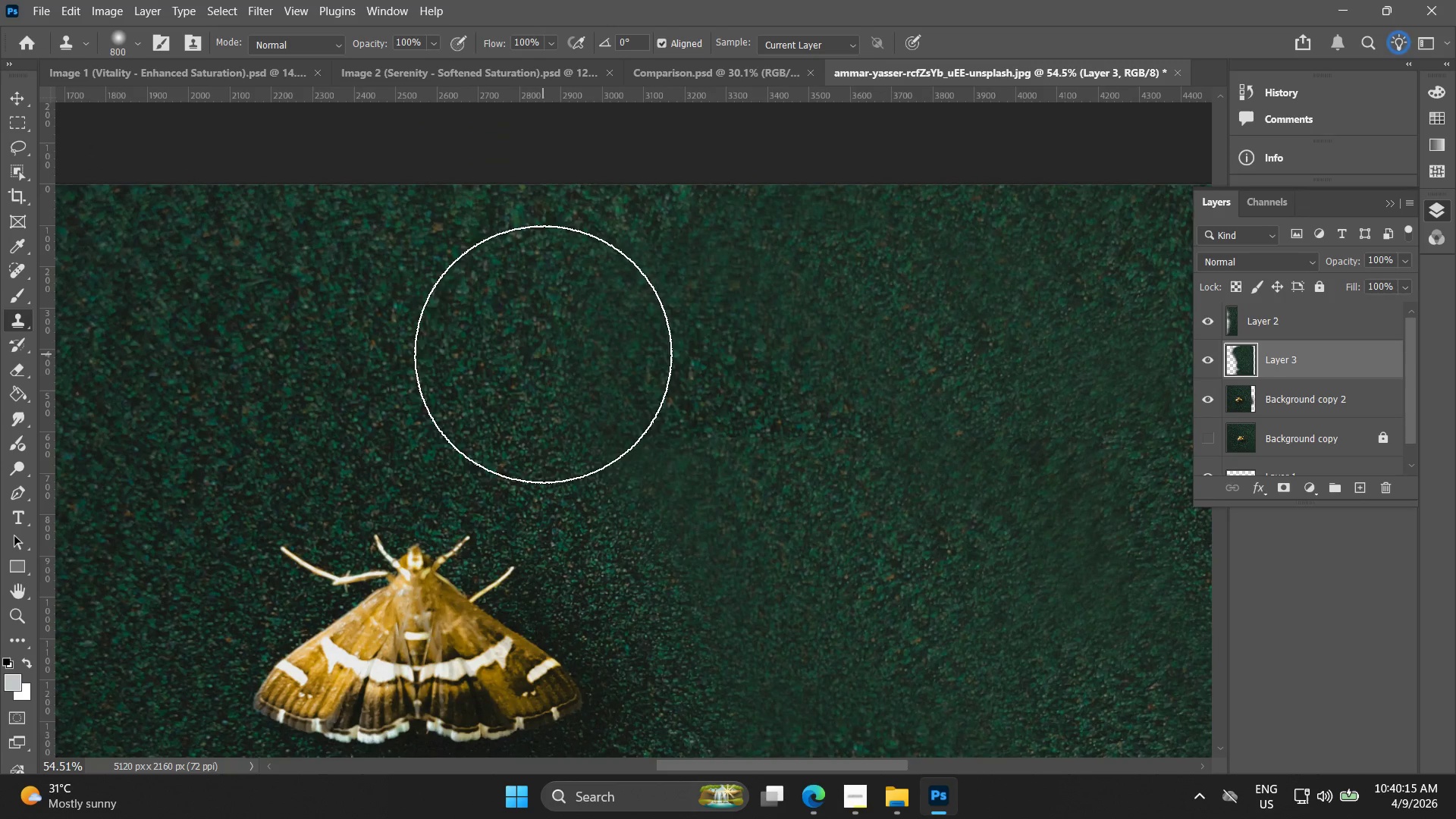 
left_click_drag(start_coordinate=[544, 354], to_coordinate=[694, 346])
 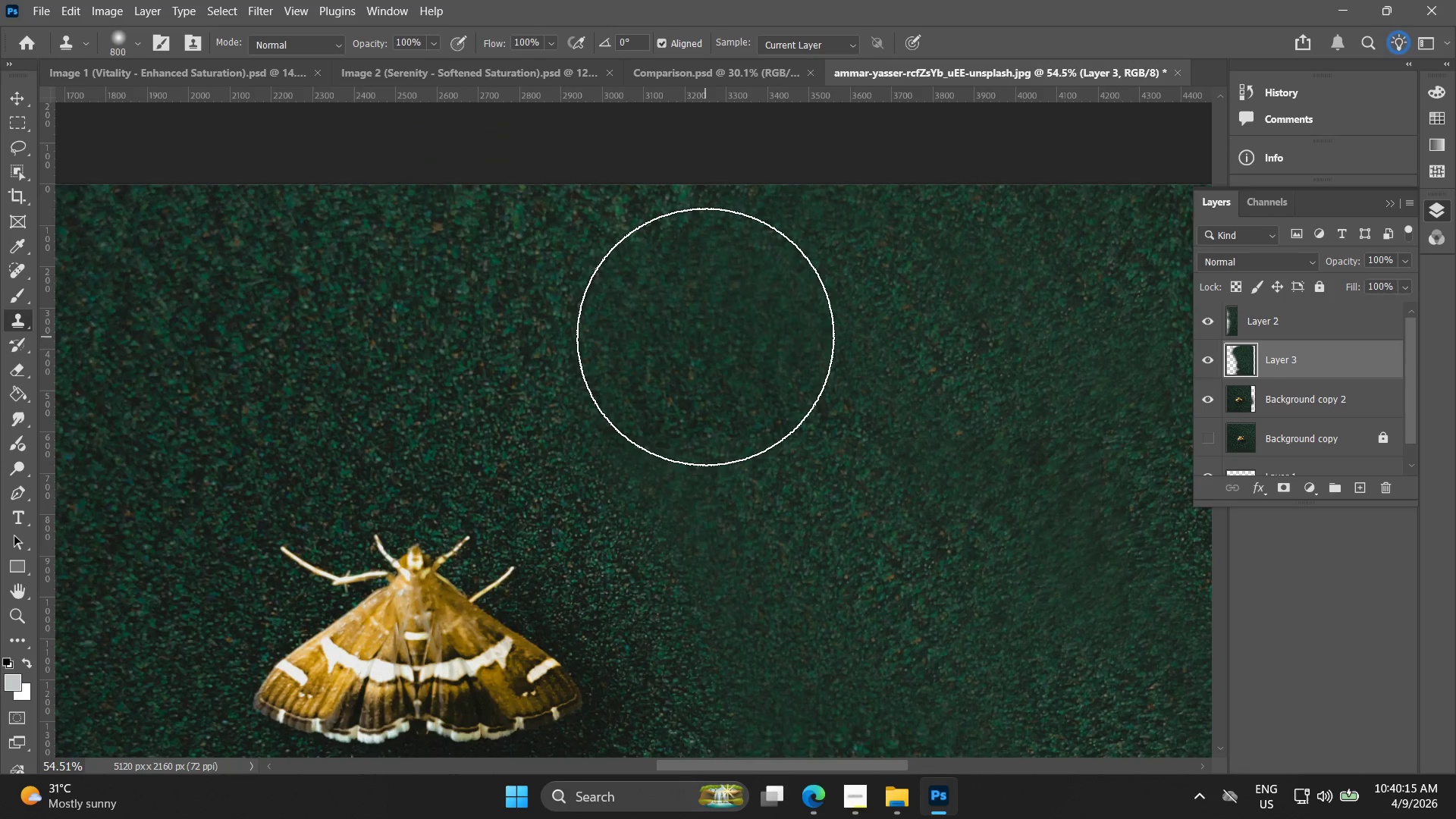 
key(Control+ControlLeft)
 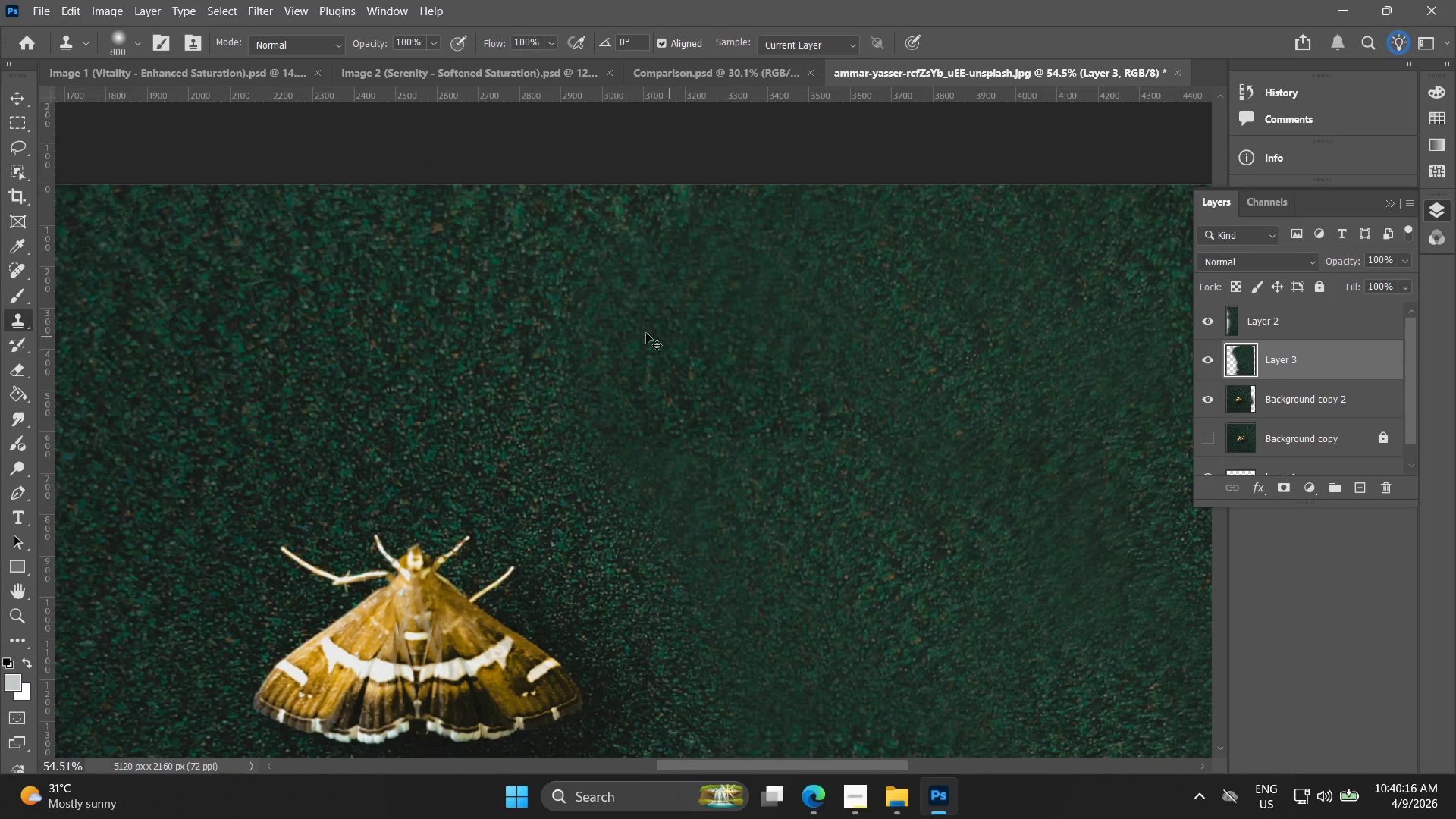 
key(Control+Z)
 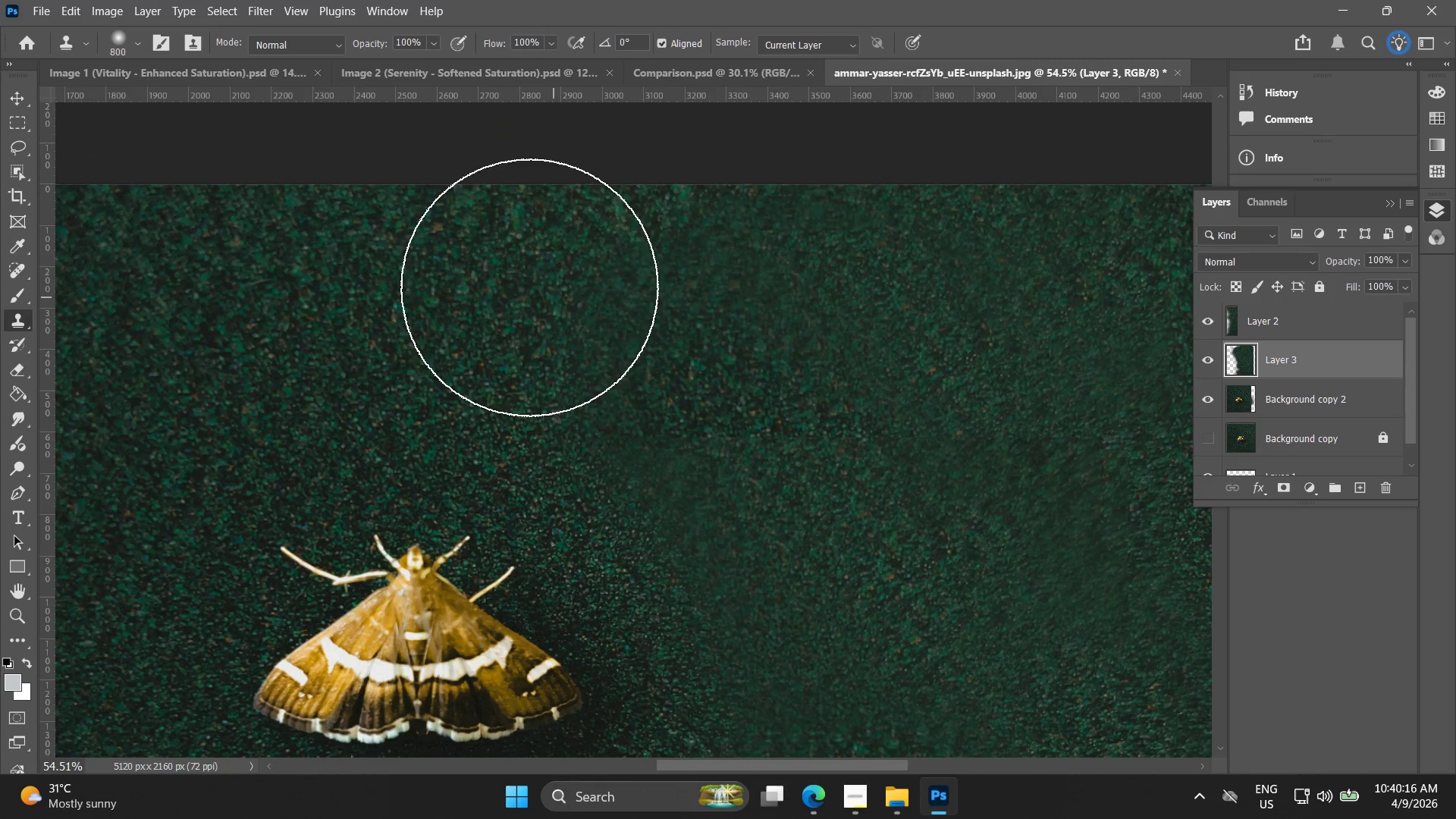 
hold_key(key=AltLeft, duration=0.55)
left_click_drag(start_coordinate=[491, 253], to_coordinate=[497, 255])
 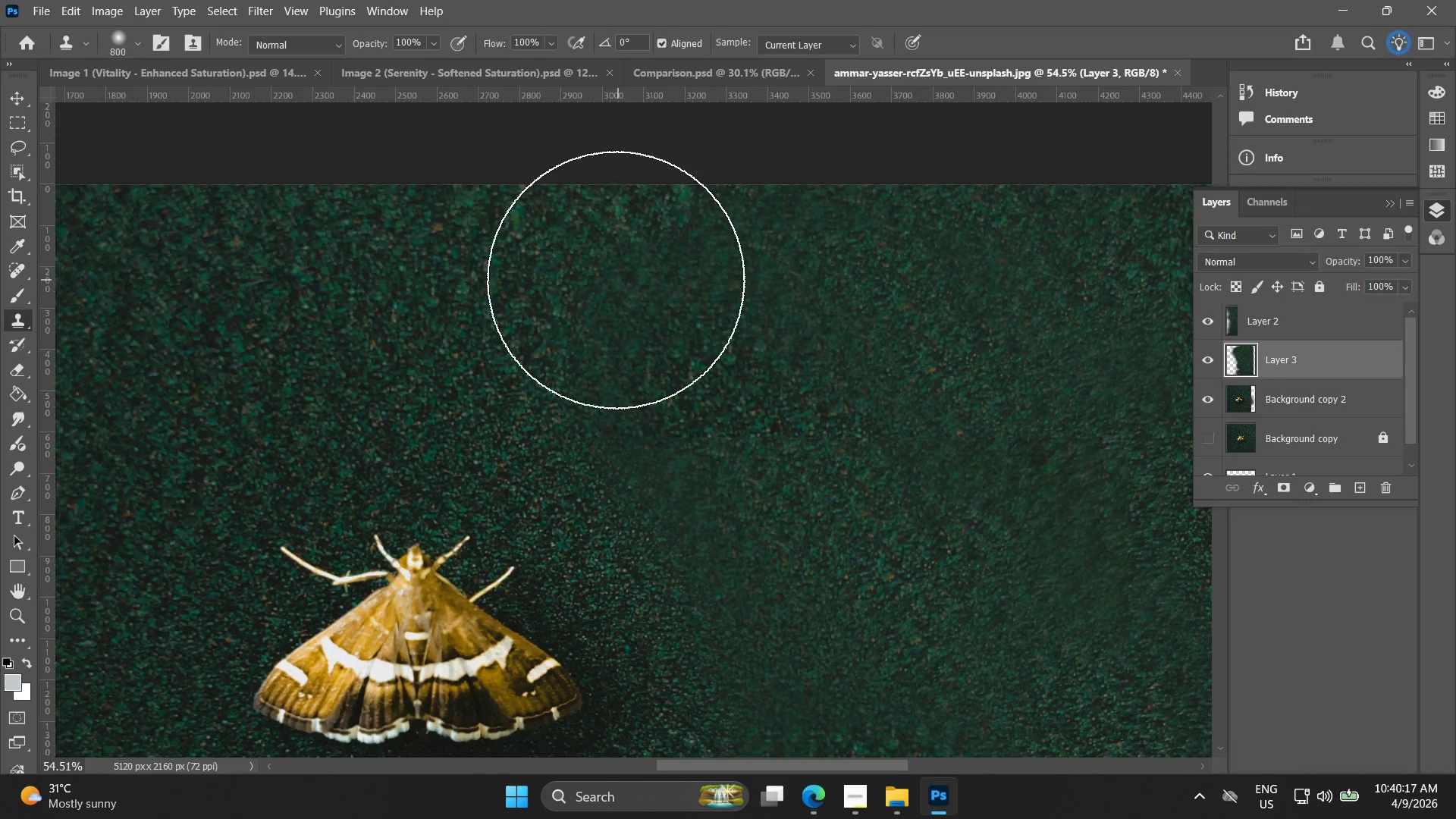 
left_click_drag(start_coordinate=[617, 281], to_coordinate=[771, 309])
 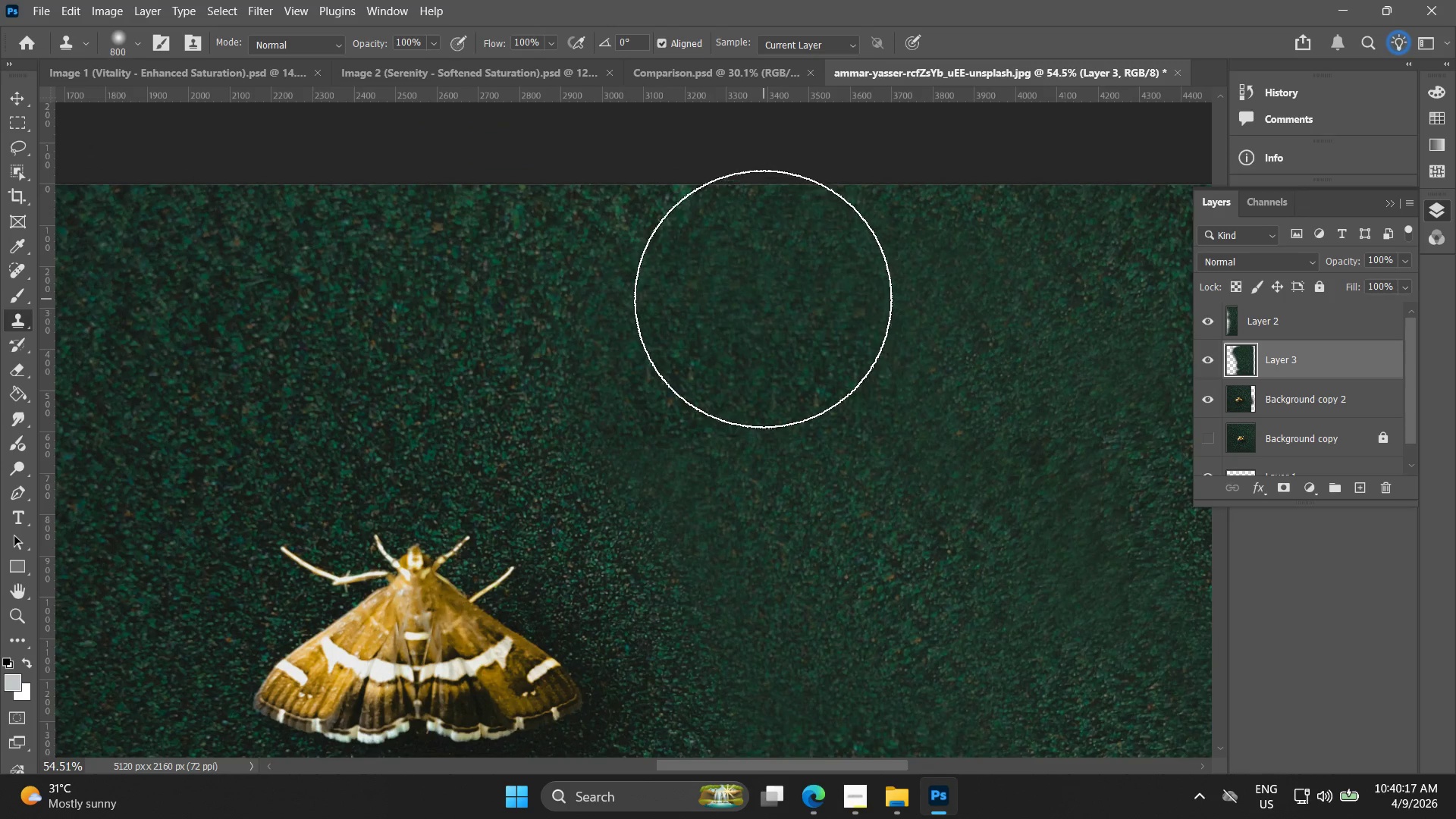 
hold_key(key=AltLeft, duration=0.52)
 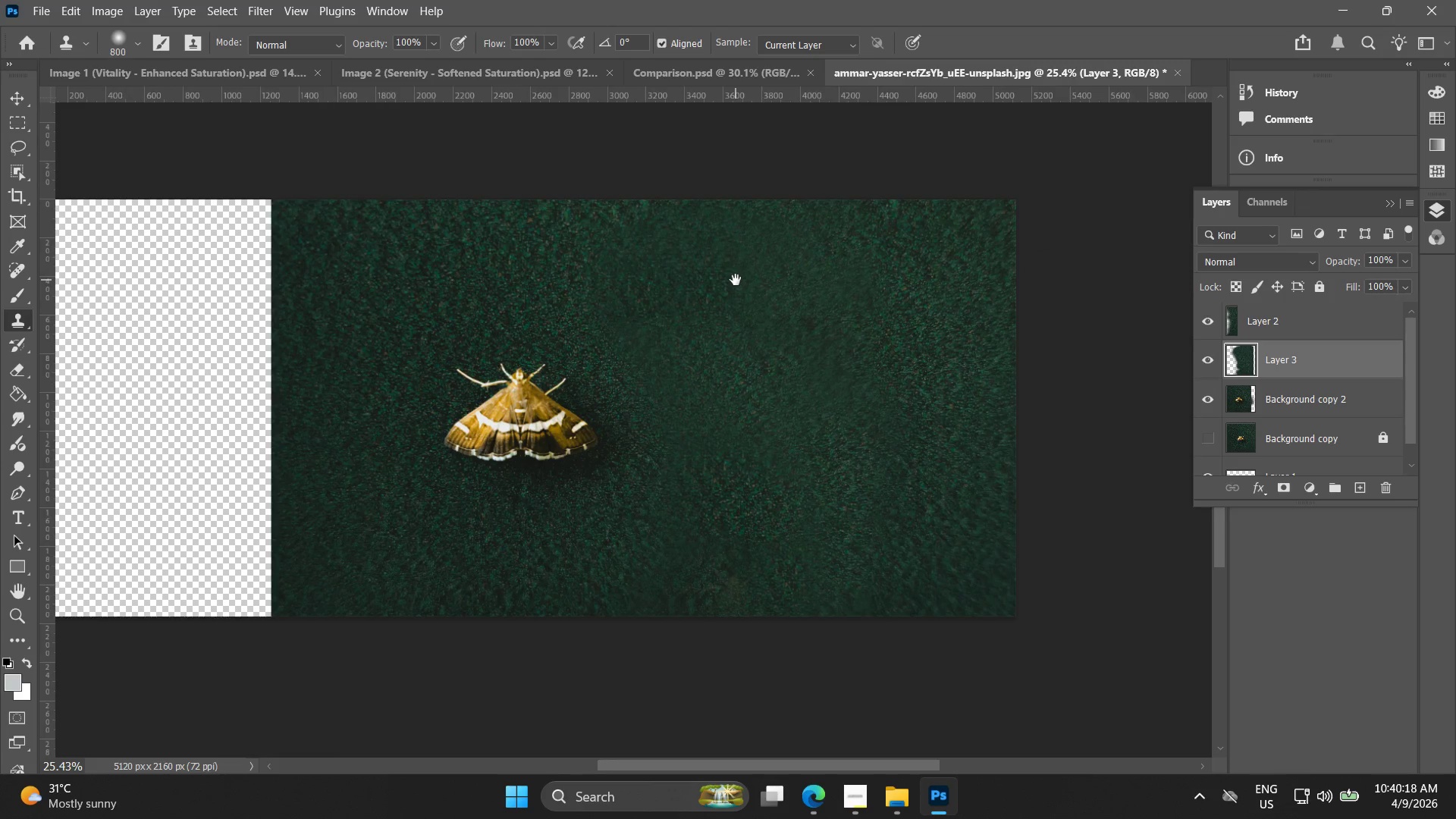 
hold_key(key=Space, duration=0.44)
 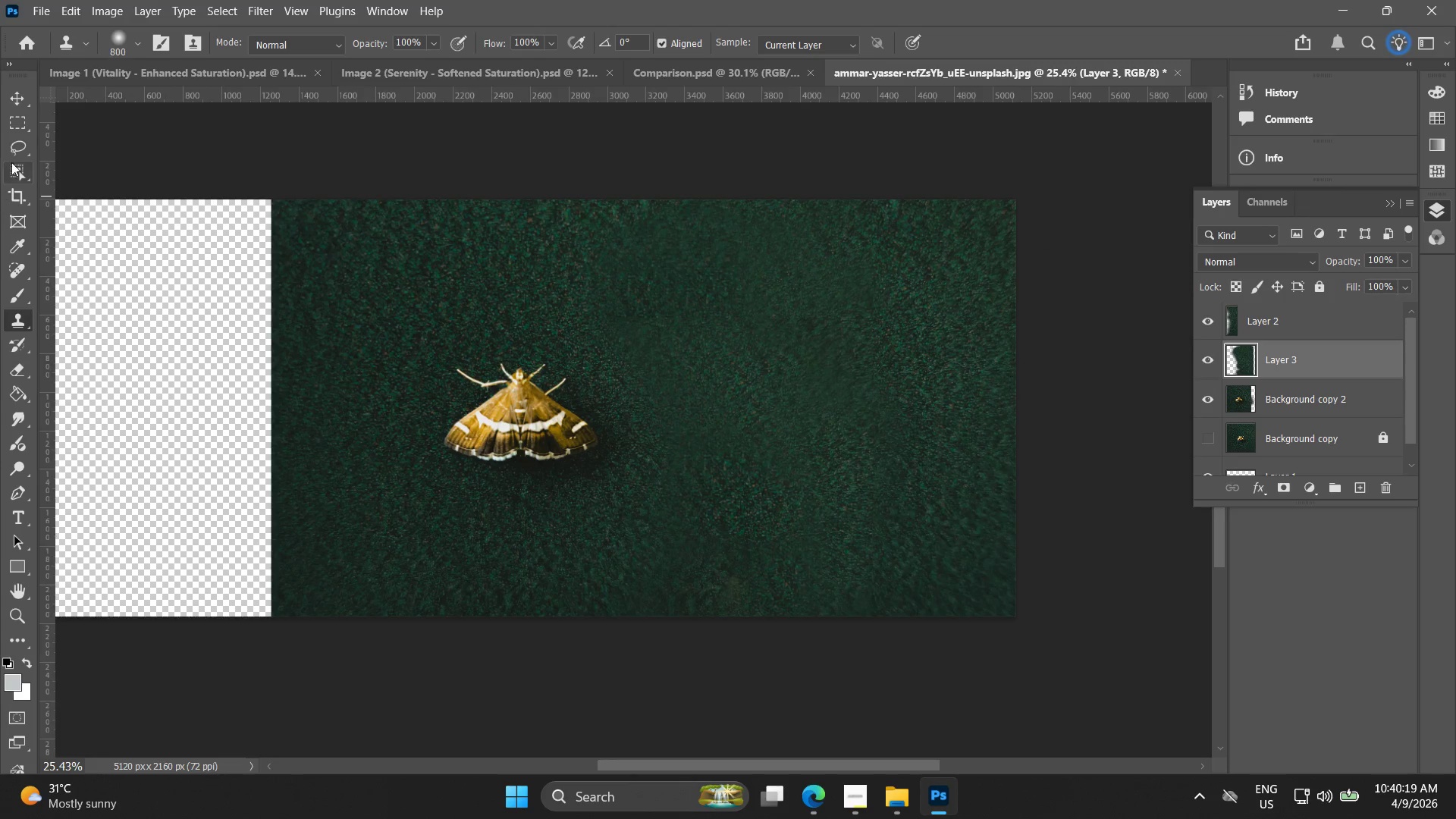 
left_click_drag(start_coordinate=[813, 325], to_coordinate=[736, 280])
 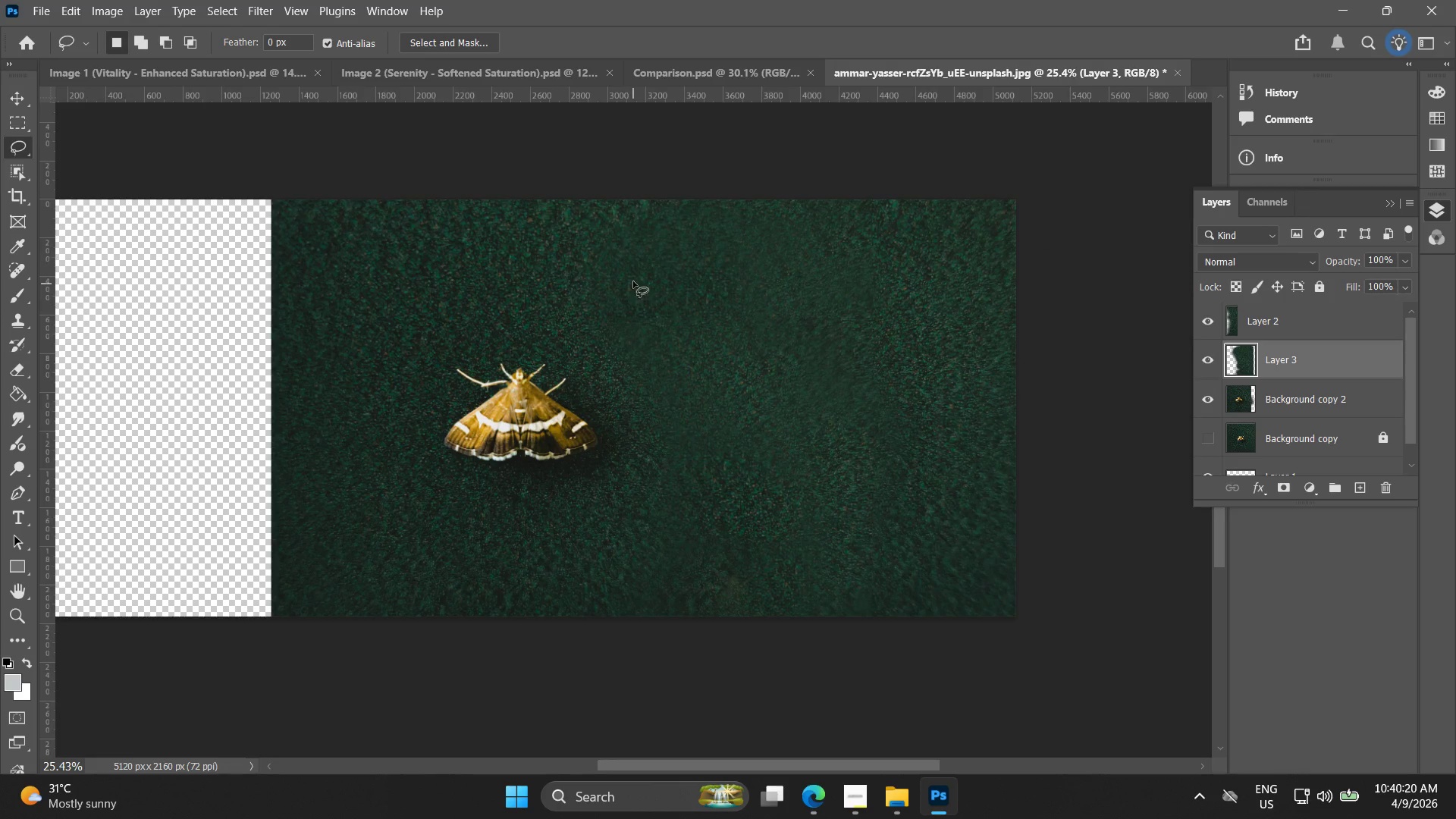 
scroll: coordinate [755, 300], scroll_direction: down, amount: 8.0
 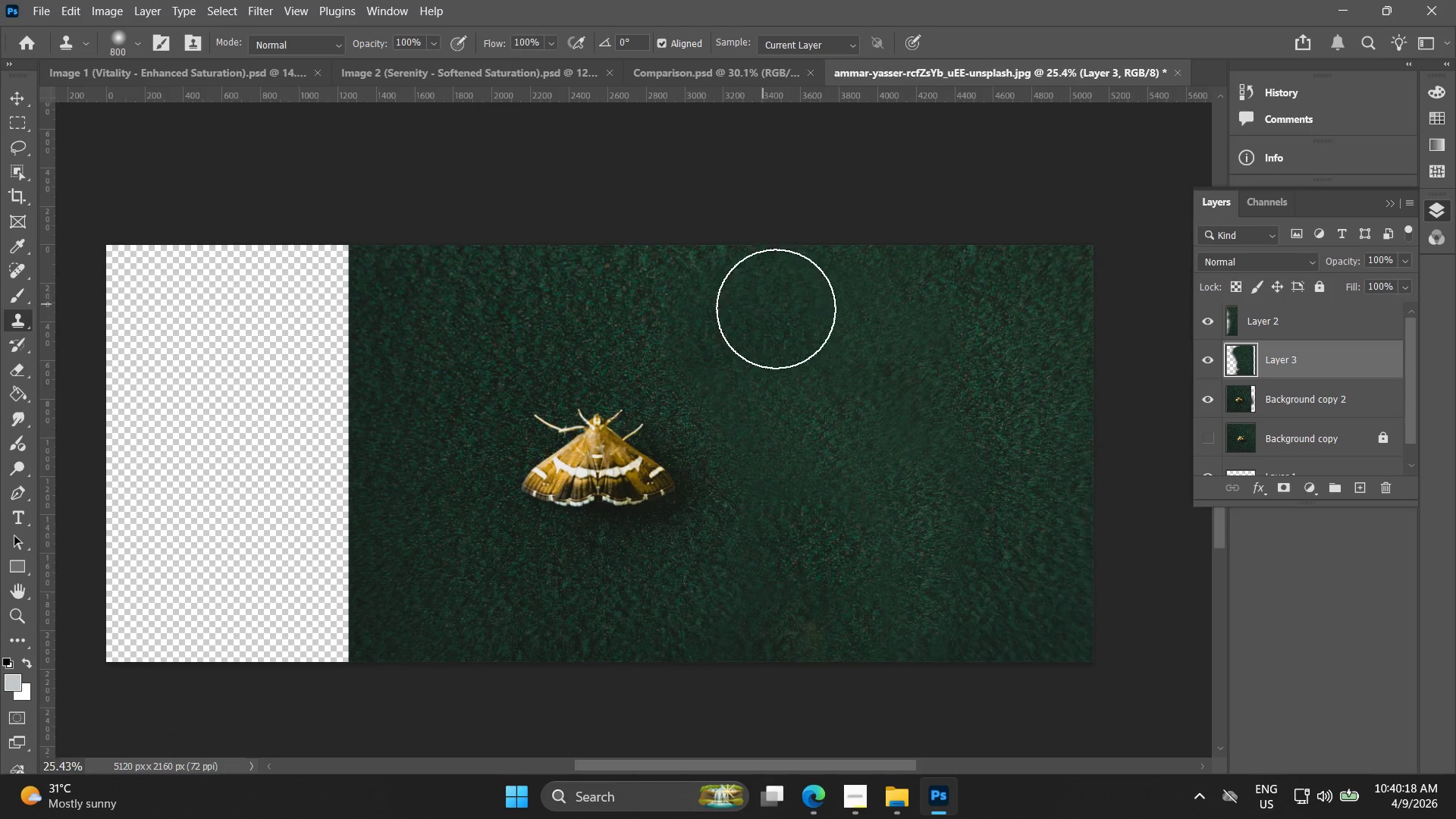 
left_click_drag(start_coordinate=[654, 222], to_coordinate=[639, 209])